 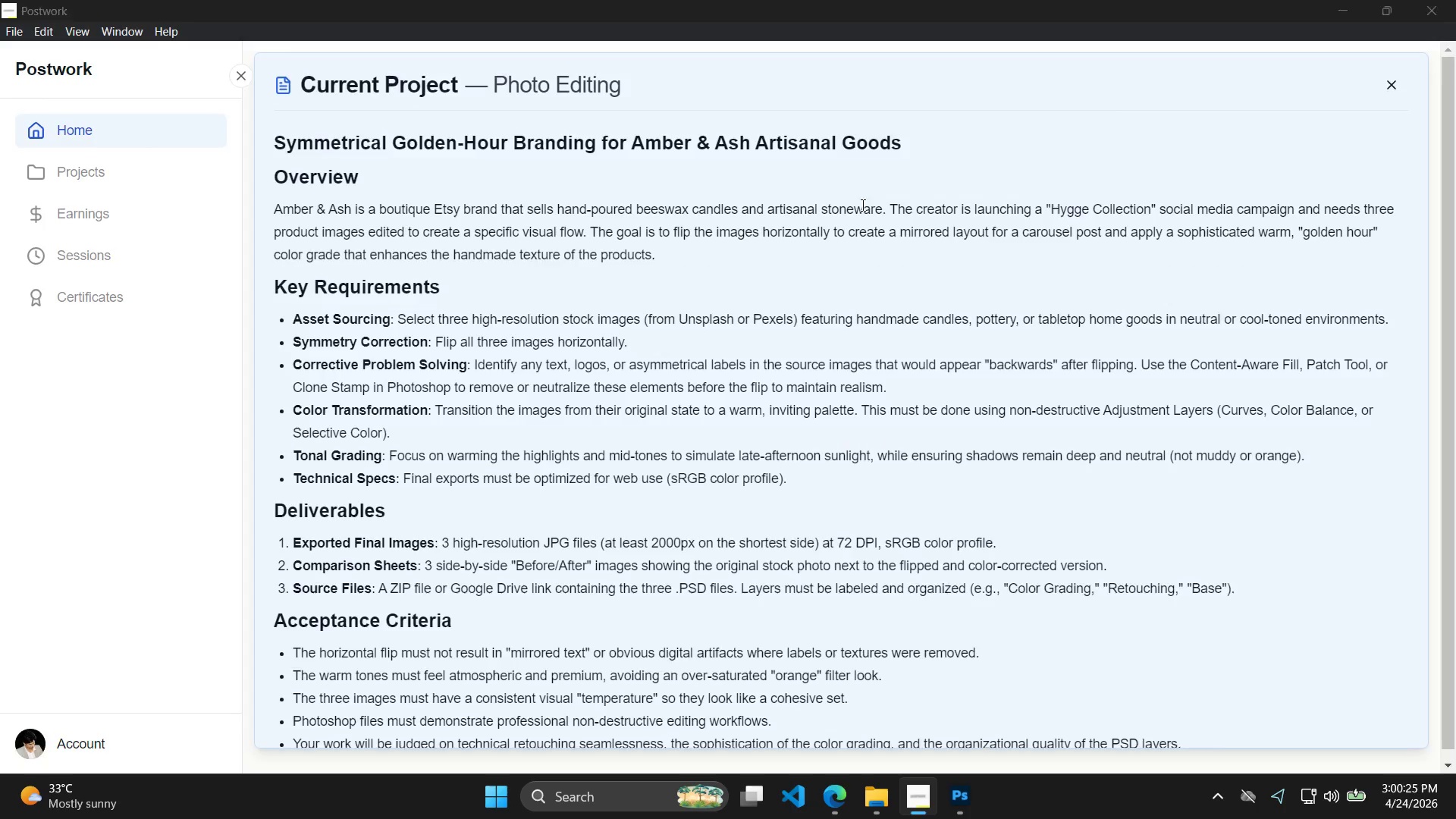 
scroll: coordinate [658, 506], scroll_direction: up, amount: 16.0
 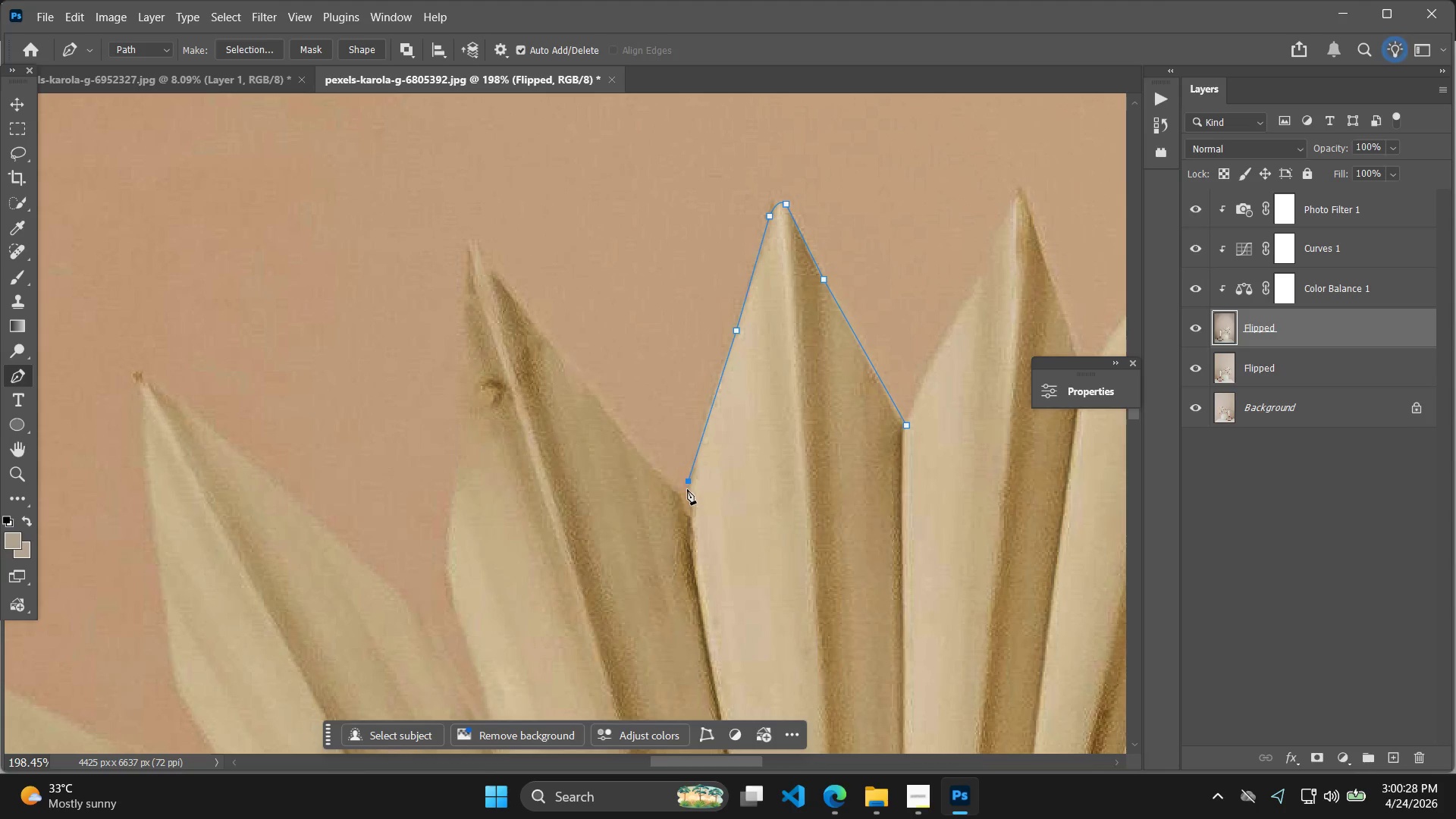 
key(Control+Z)
 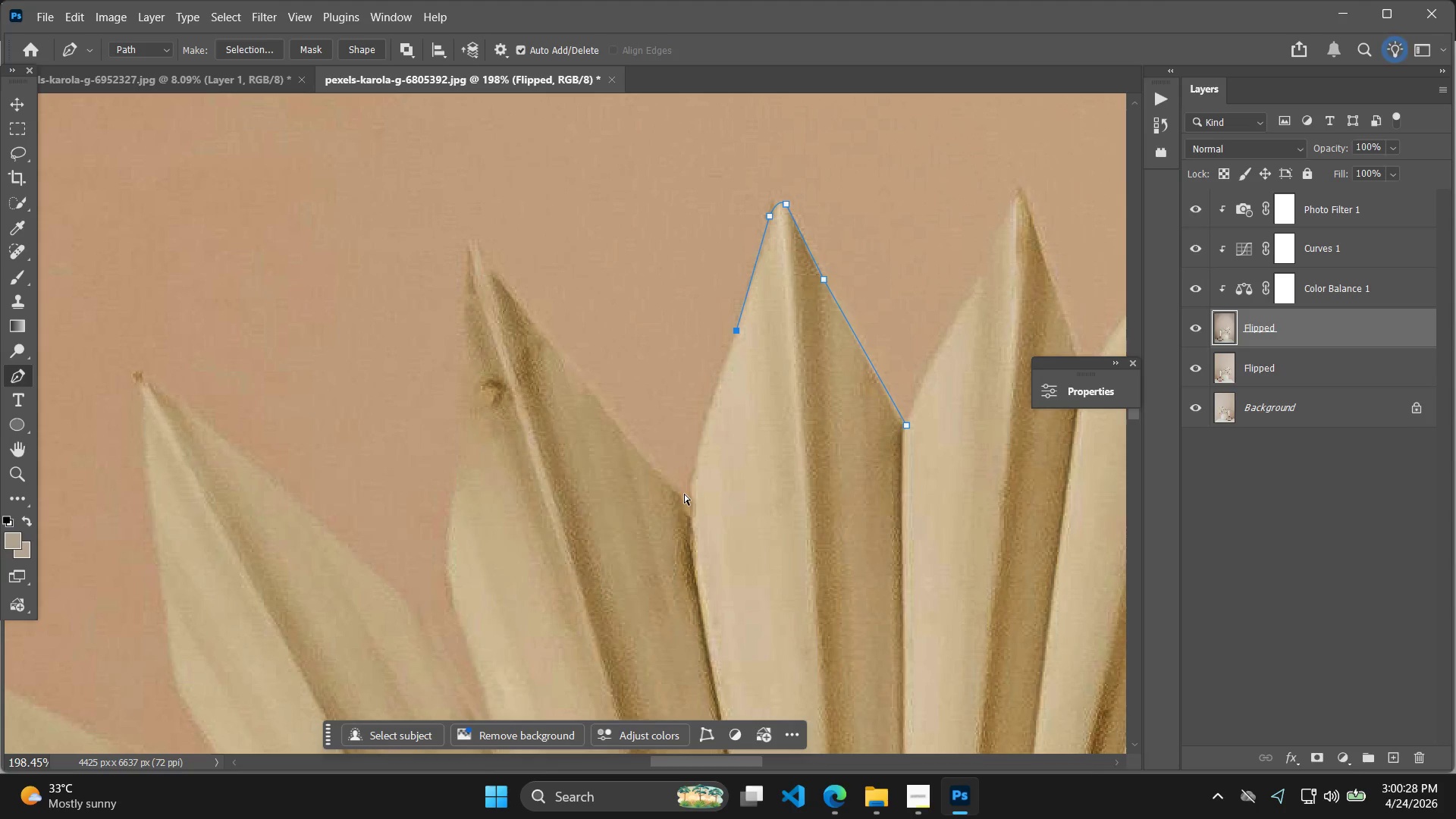 
key(Control+Z)
 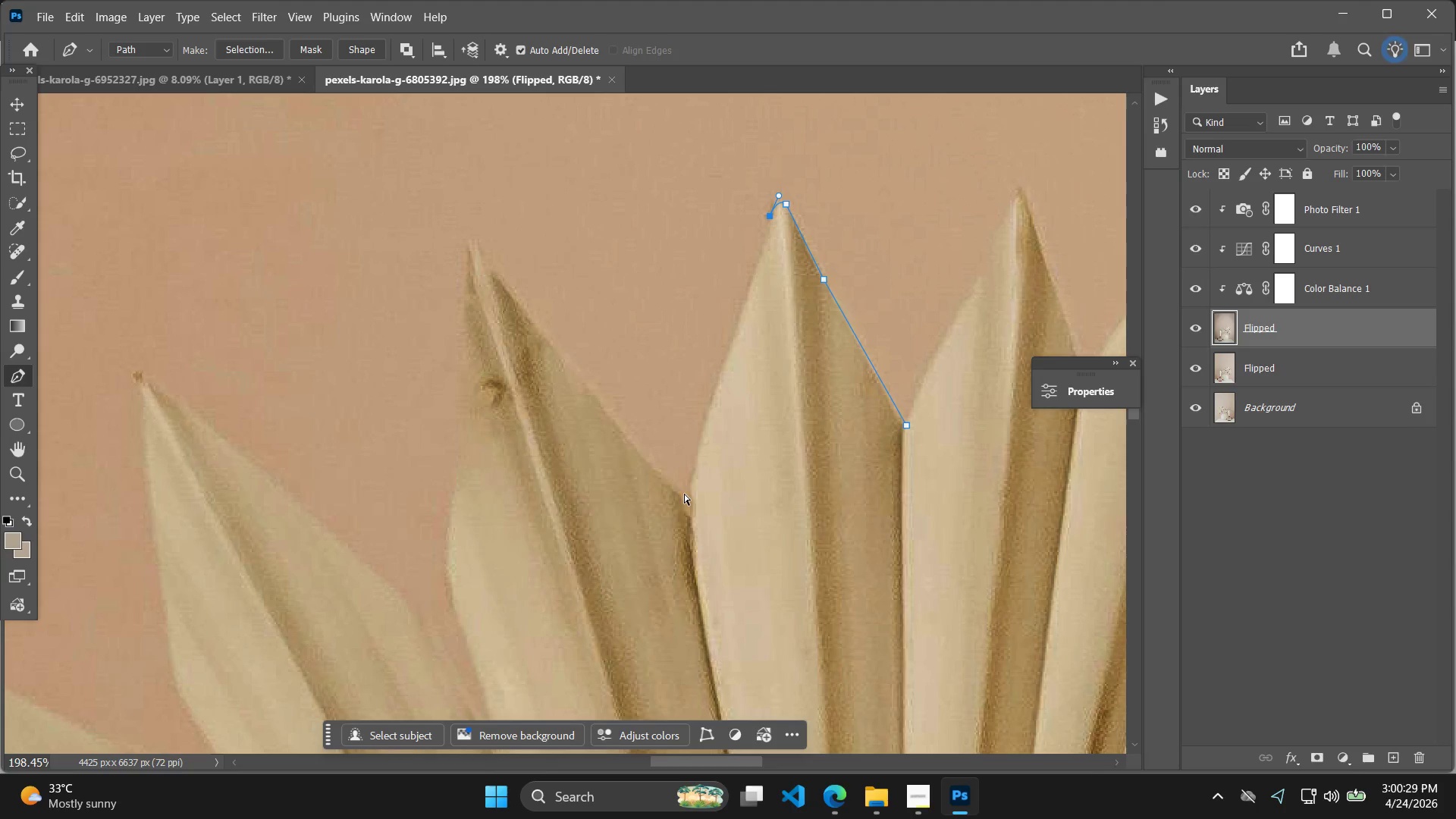 
key(Control+Z)
 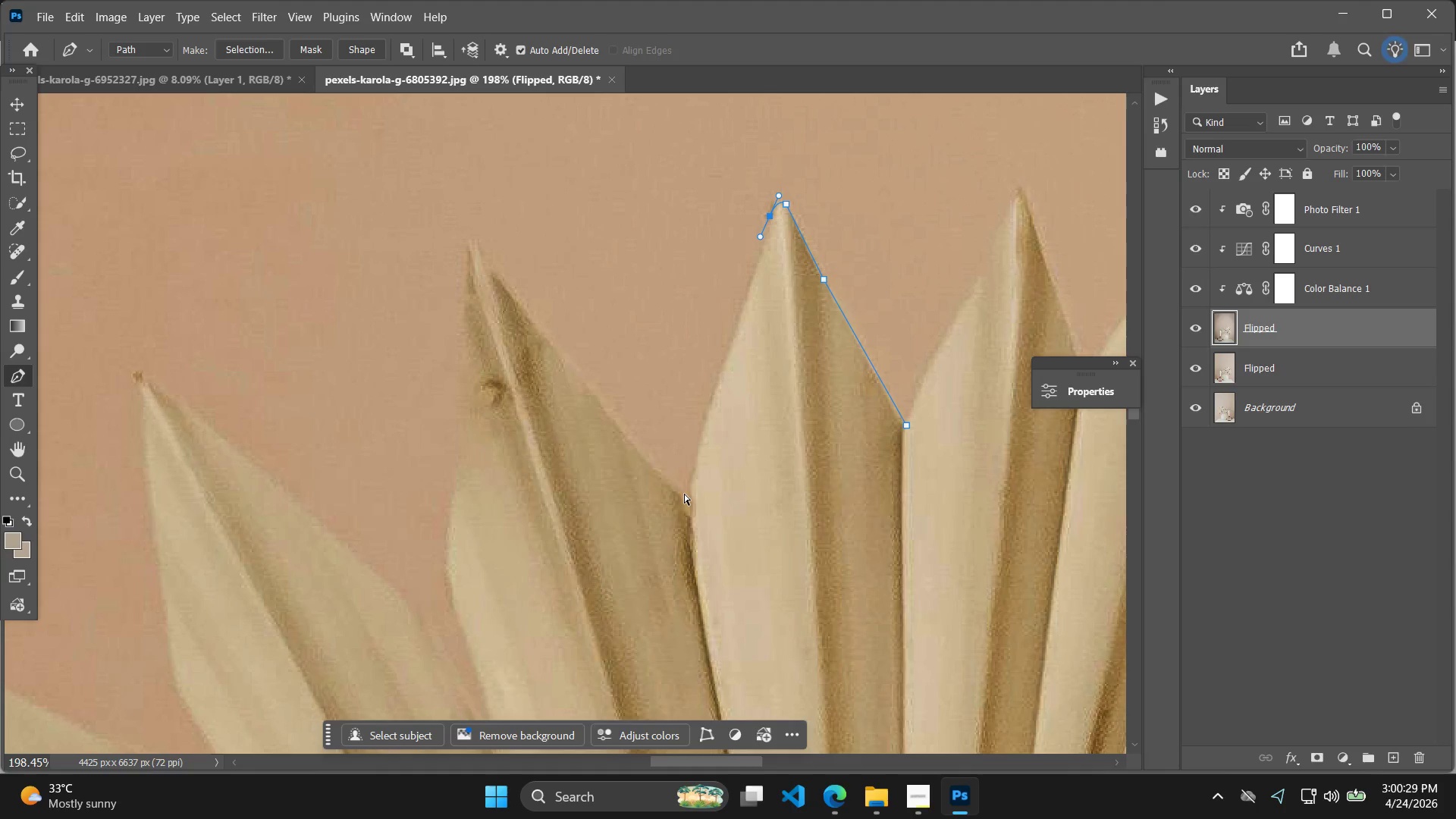 
key(Control+Z)
 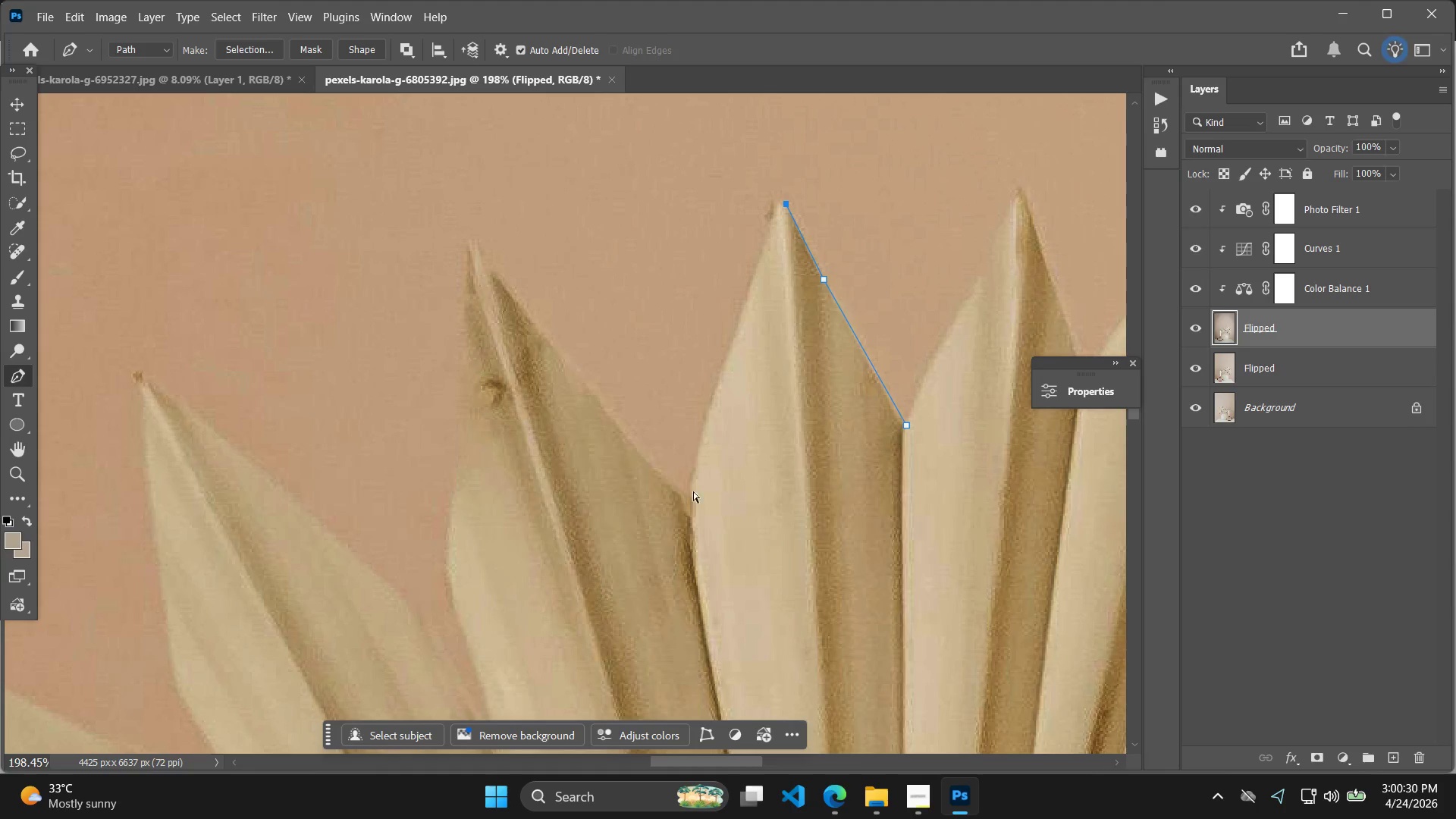 
key(Control+Z)
 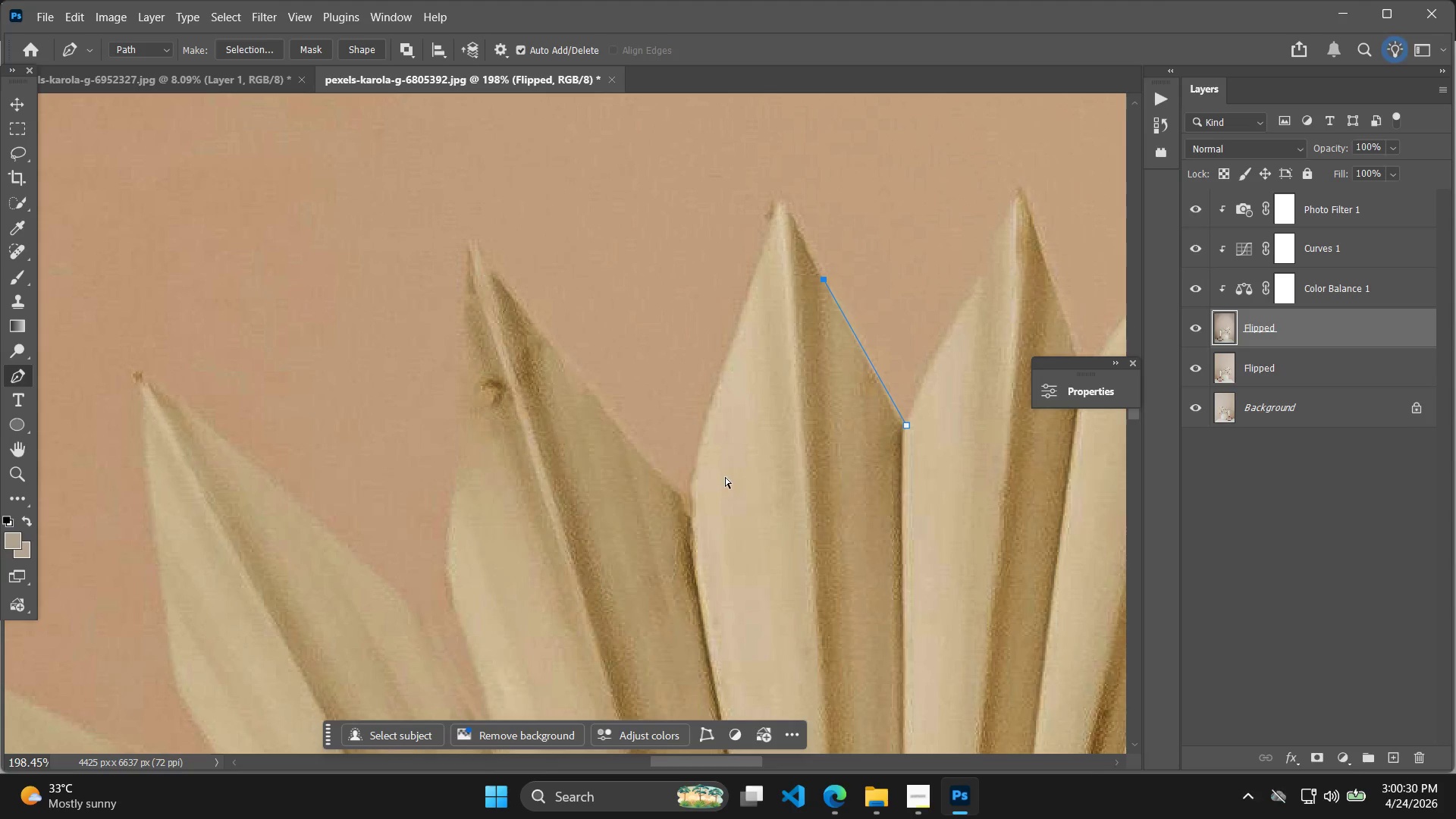 
hold_key(key=AltLeft, duration=0.5)
scroll: coordinate [763, 471], scroll_direction: down, amount: 4.0
 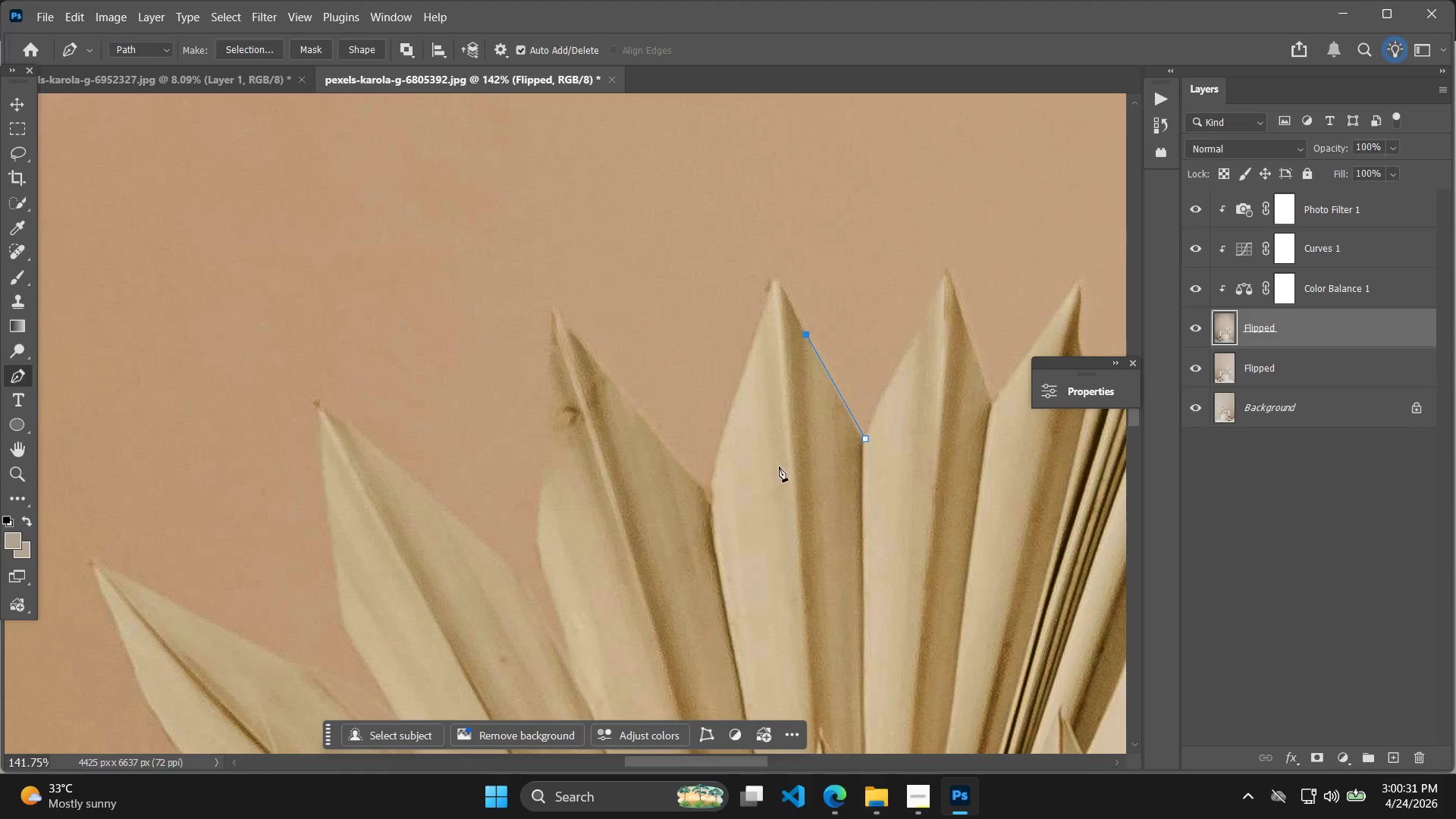 
key(Control+ControlLeft)
 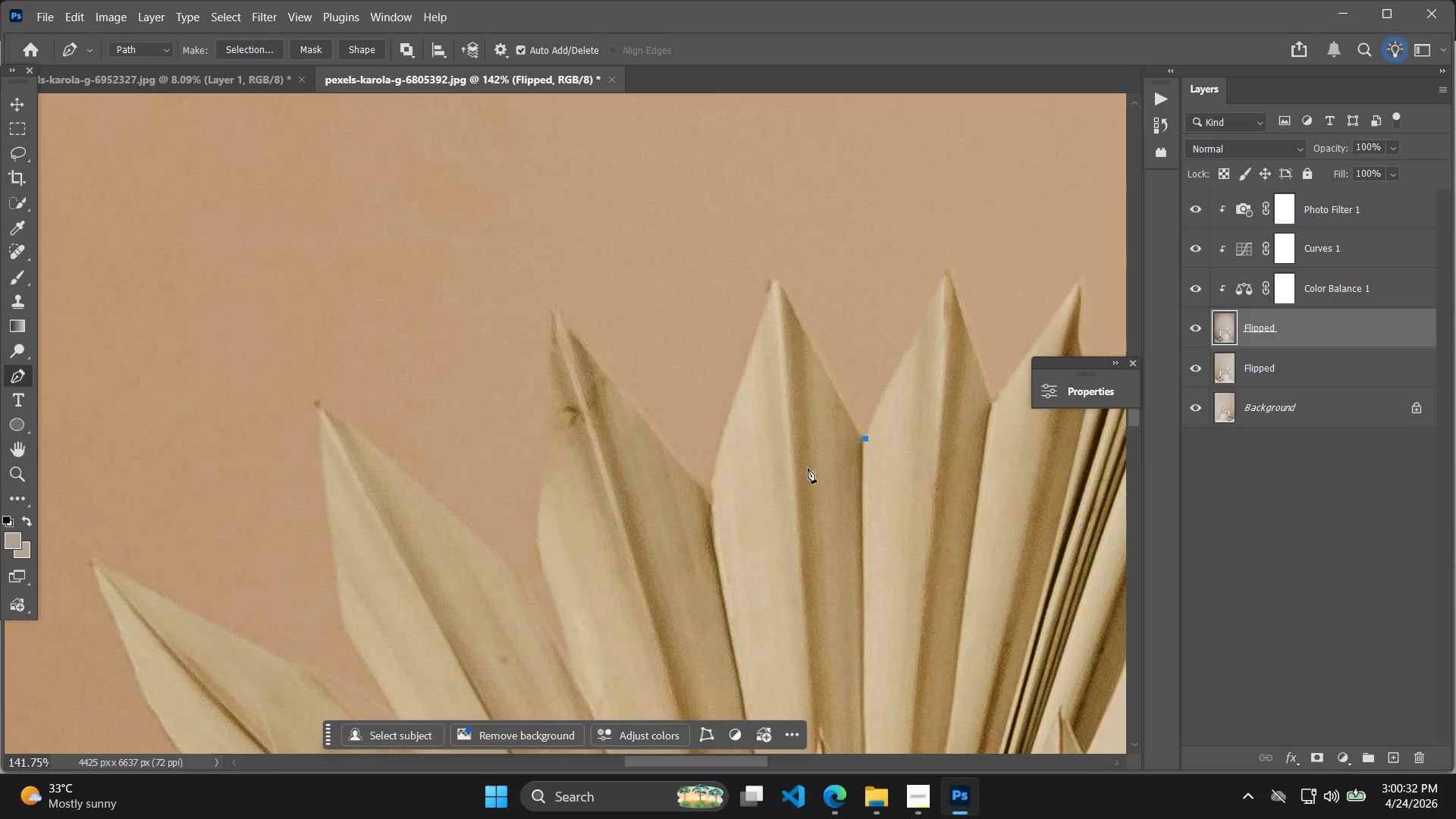 
key(Control+Z)
 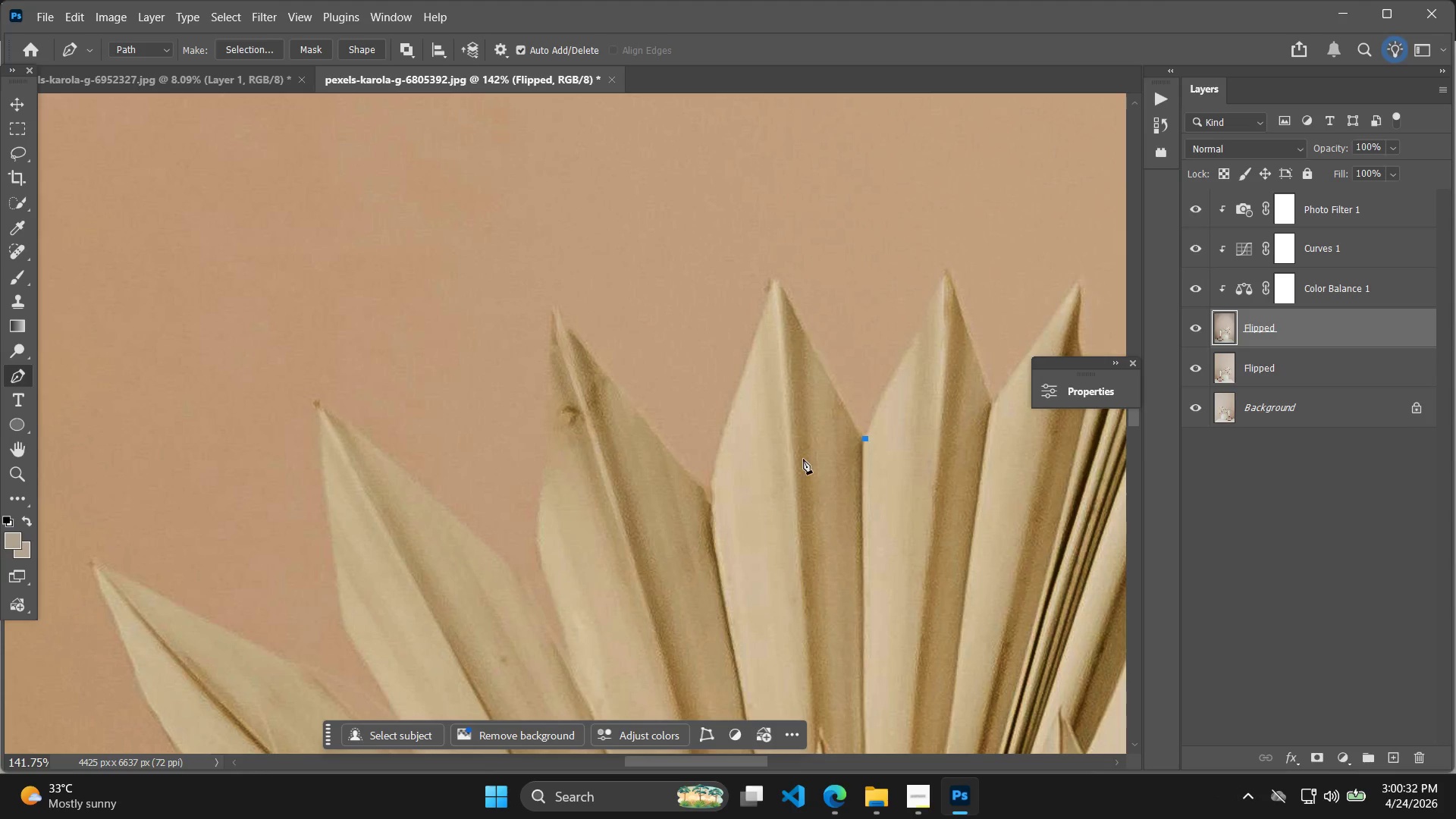 
hold_key(key=AltLeft, duration=0.34)
 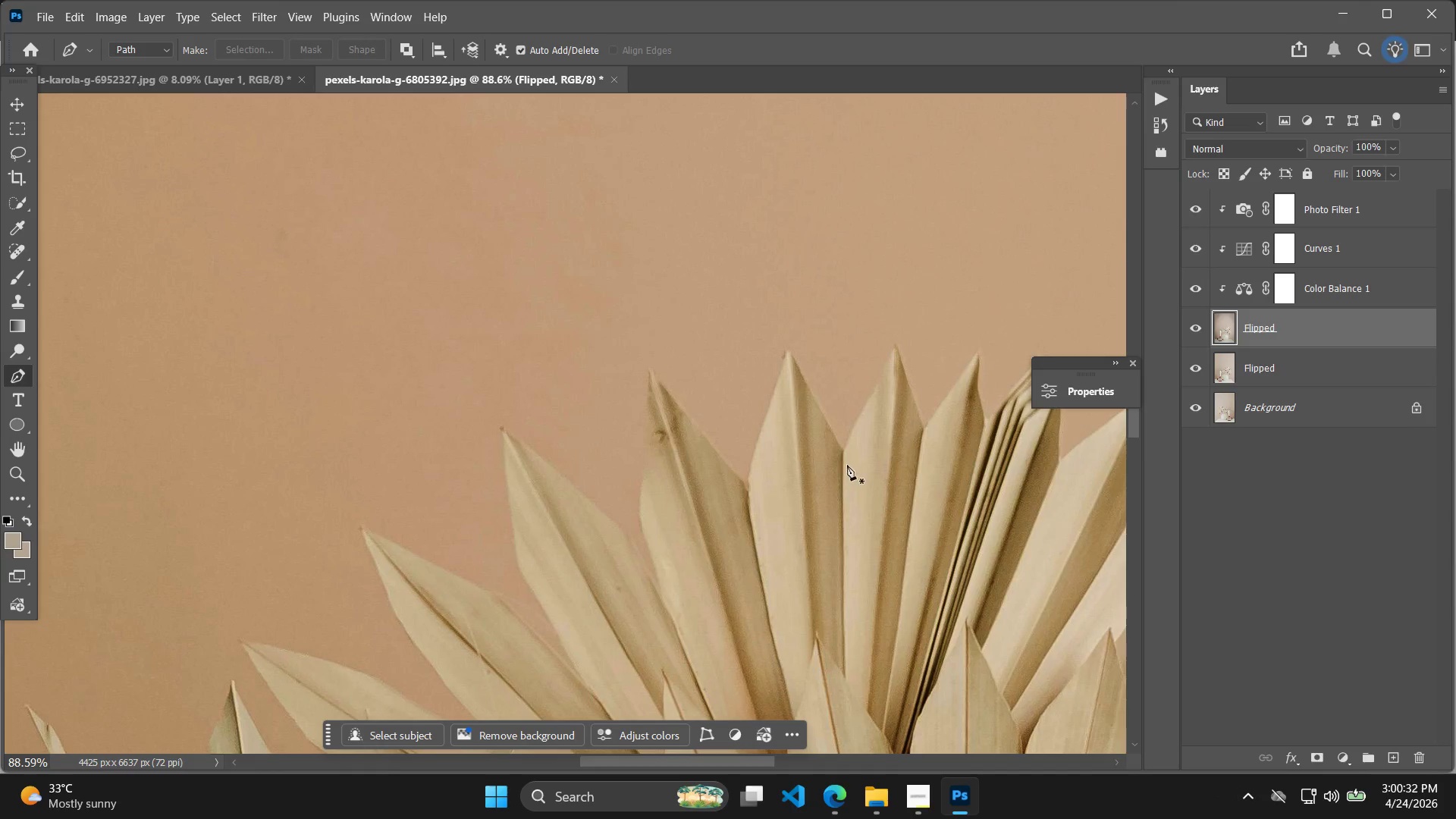 
key(Control+ControlLeft)
 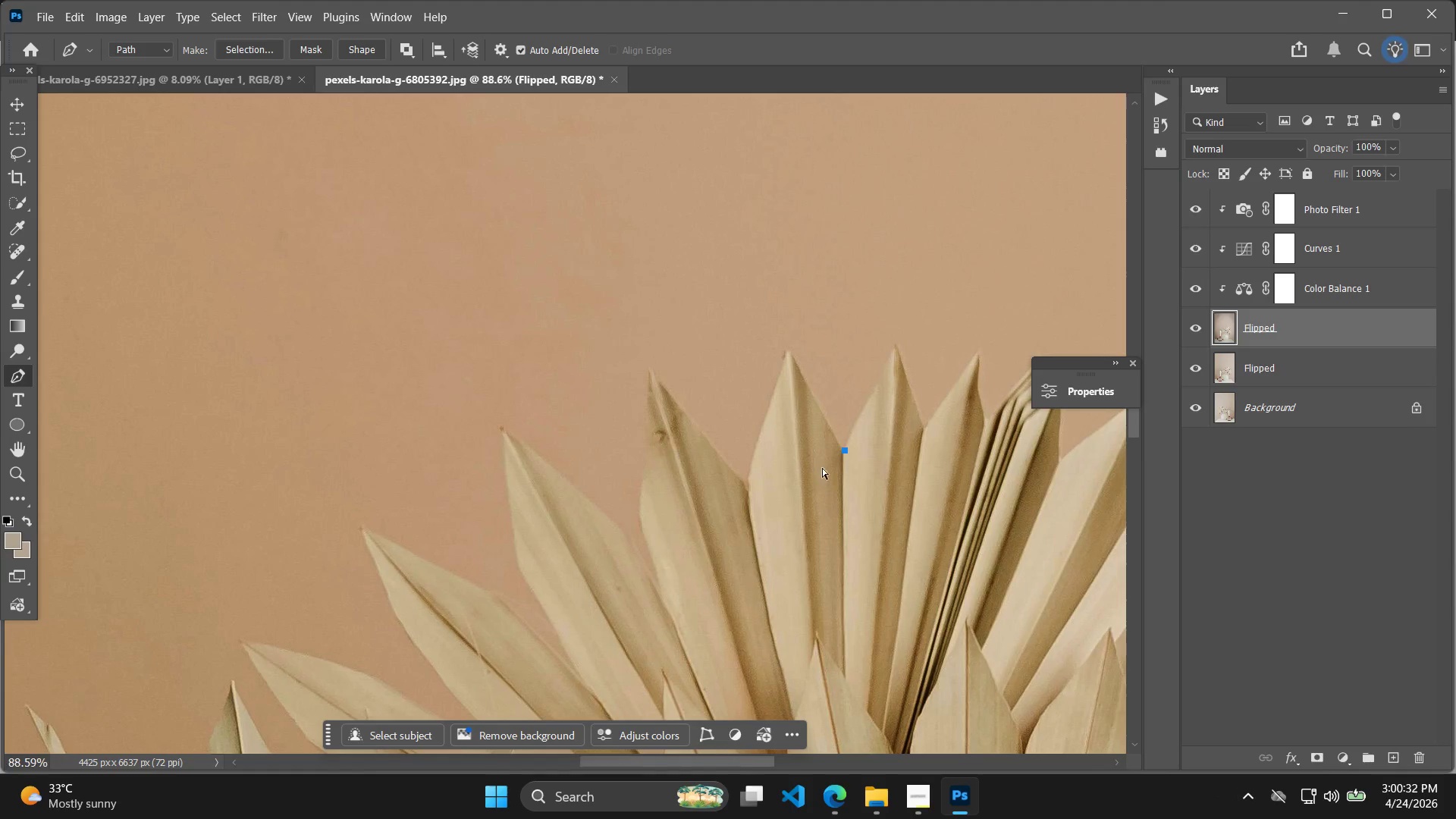 
key(Control+Z)
 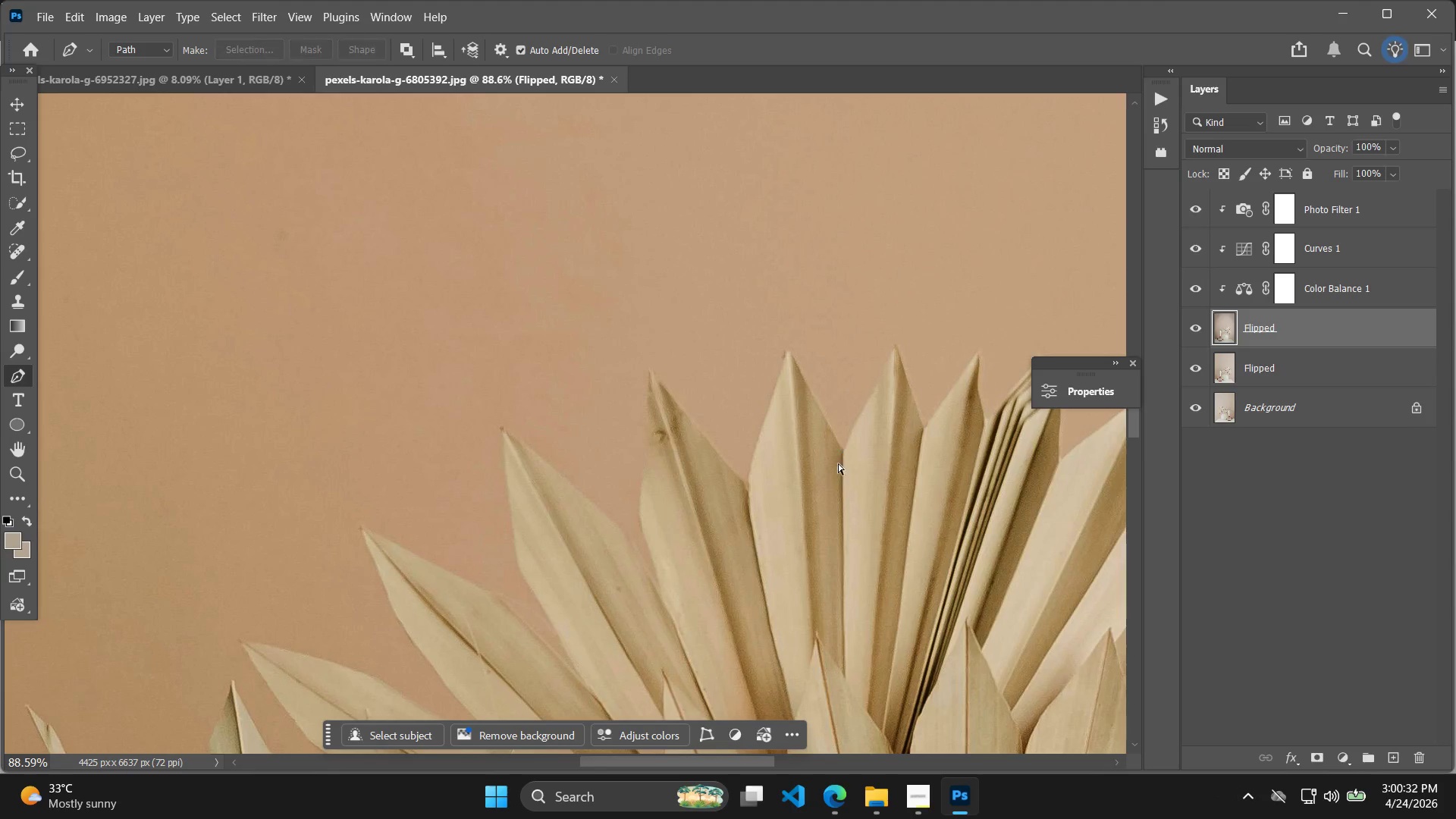 
scroll: coordinate [811, 470], scroll_direction: down, amount: 6.0
 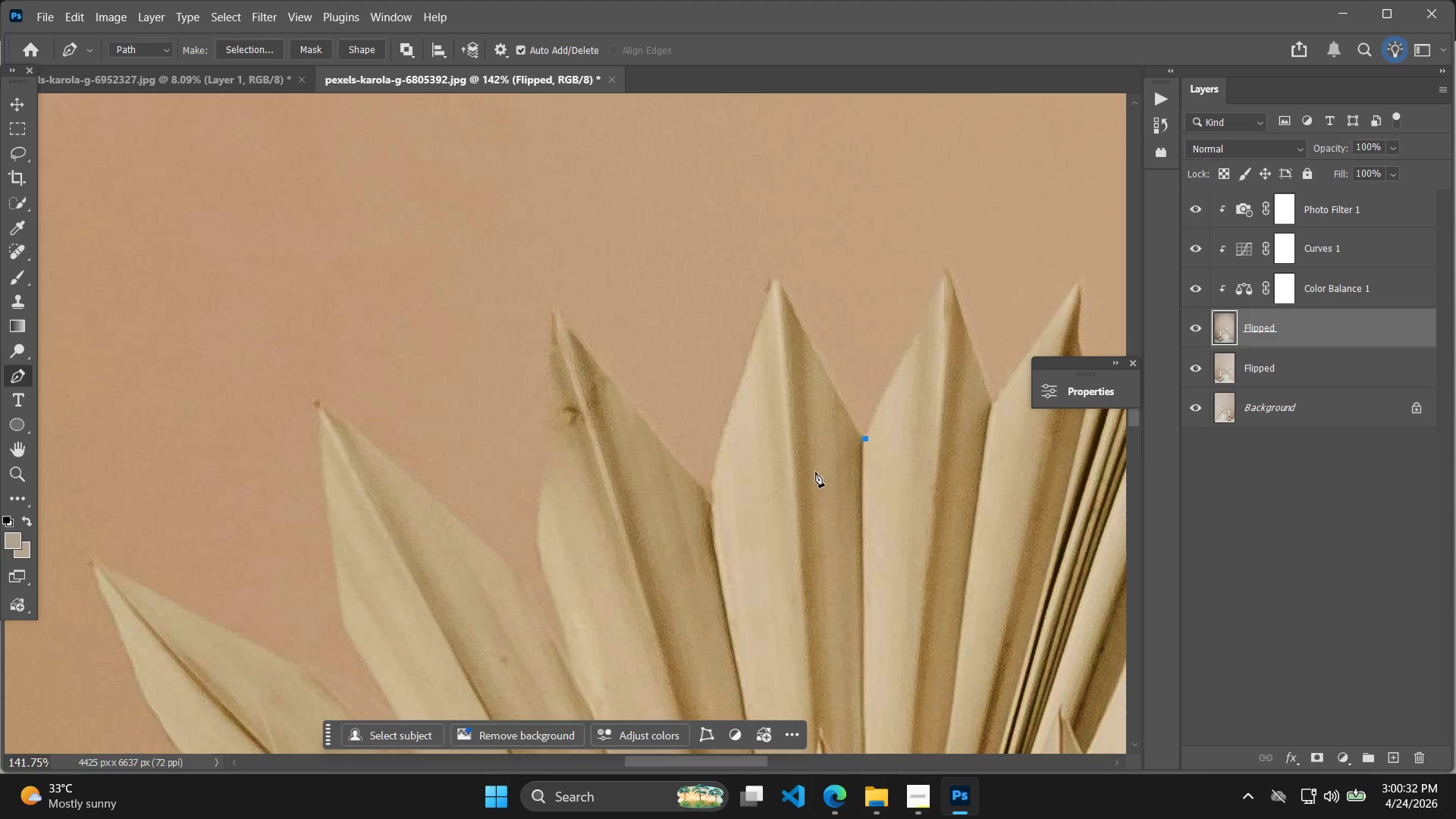 
hold_key(key=AltLeft, duration=0.45)
scroll: coordinate [850, 471], scroll_direction: down, amount: 7.0
 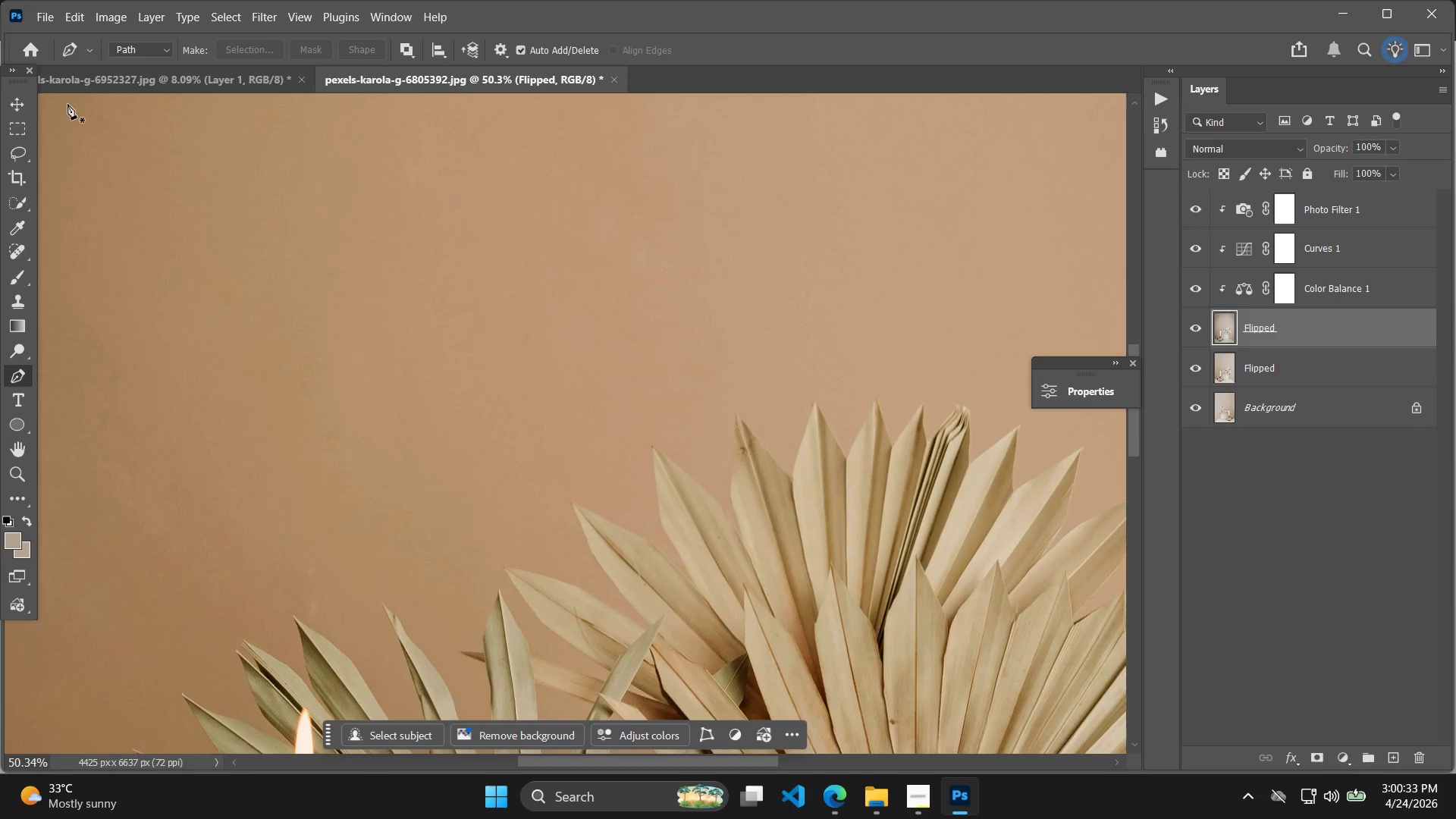 
left_click([5, 104])
 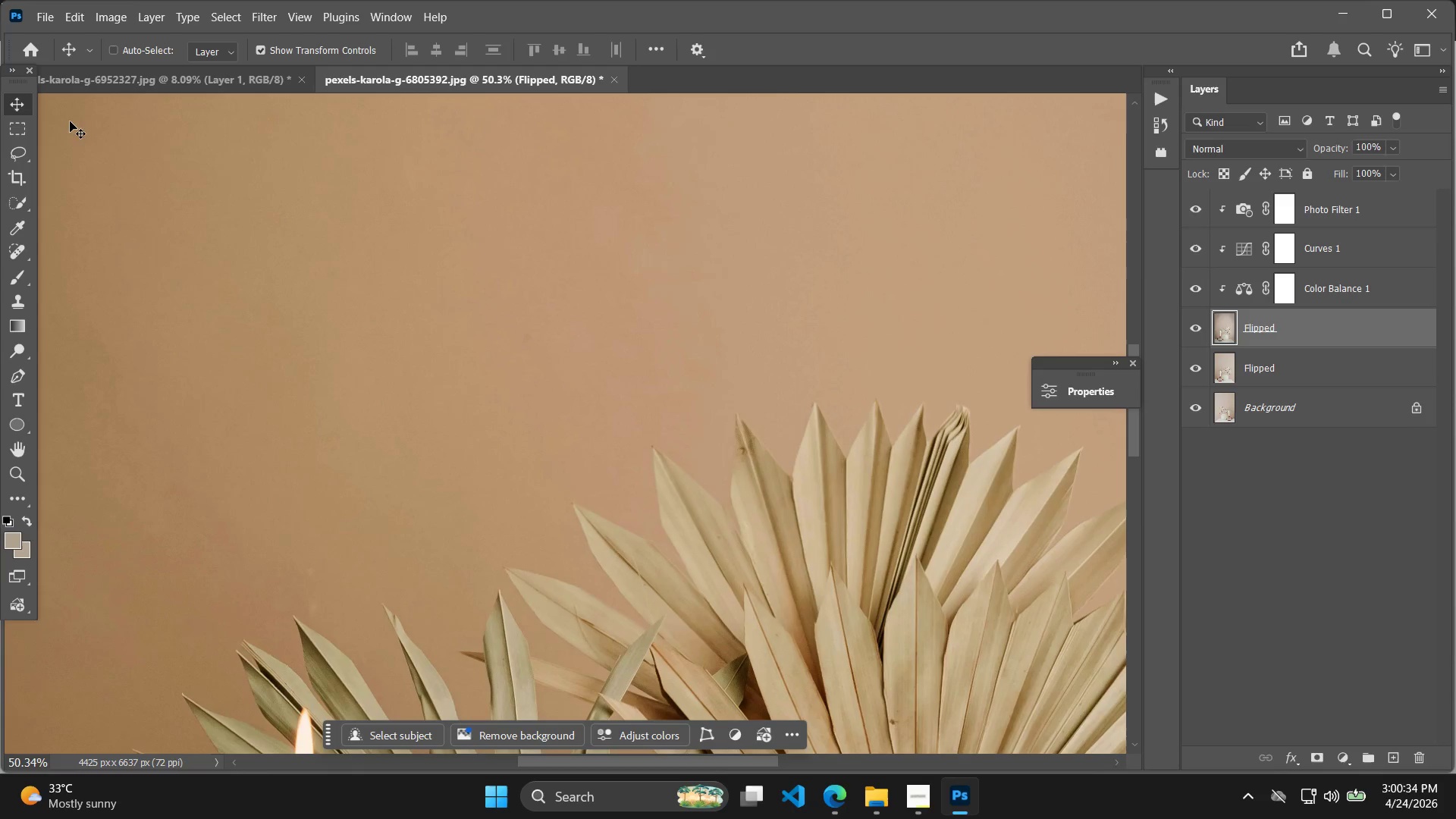 
key(Alt+AltLeft)
 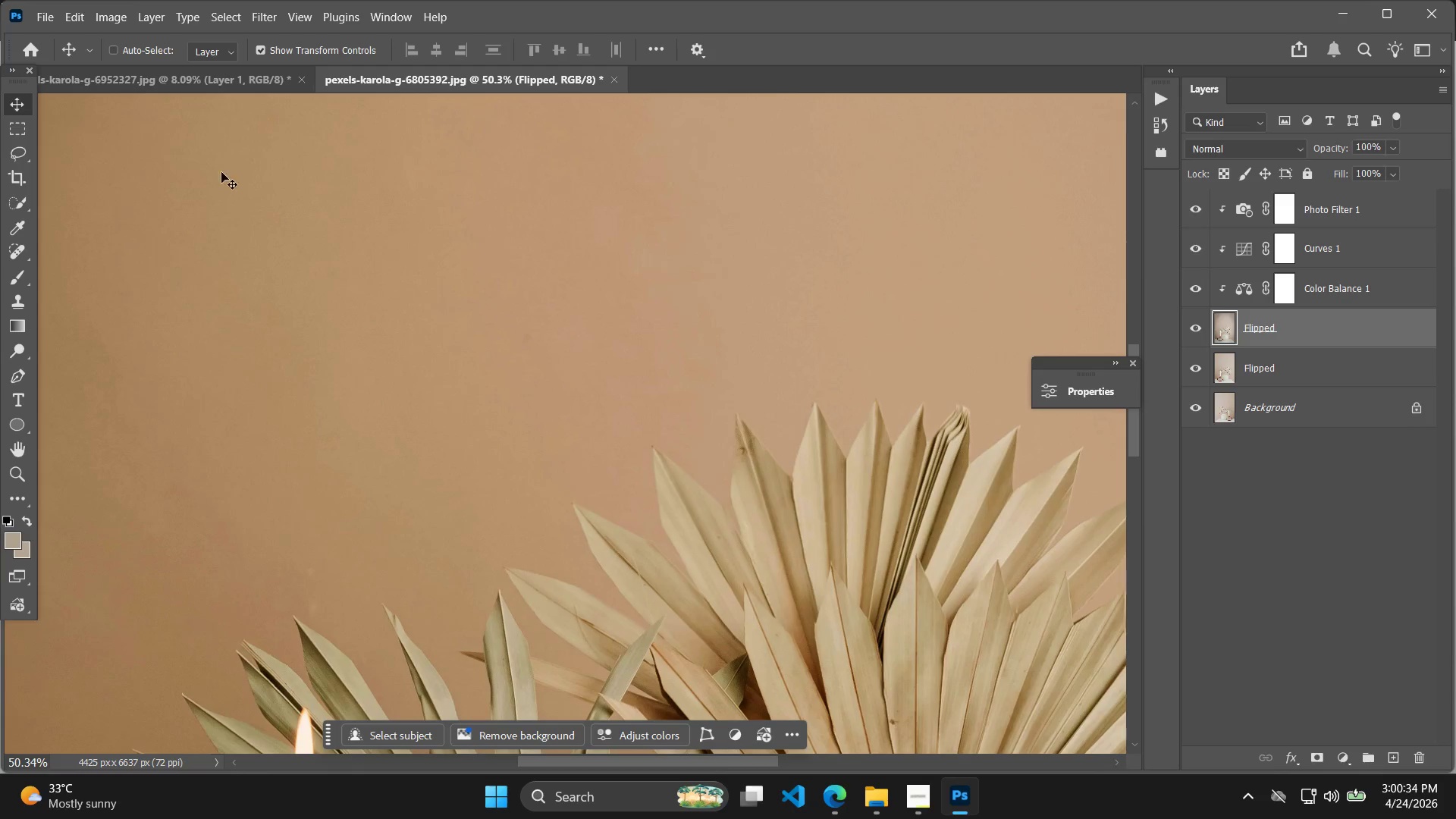 
hold_key(key=Space, duration=0.39)
 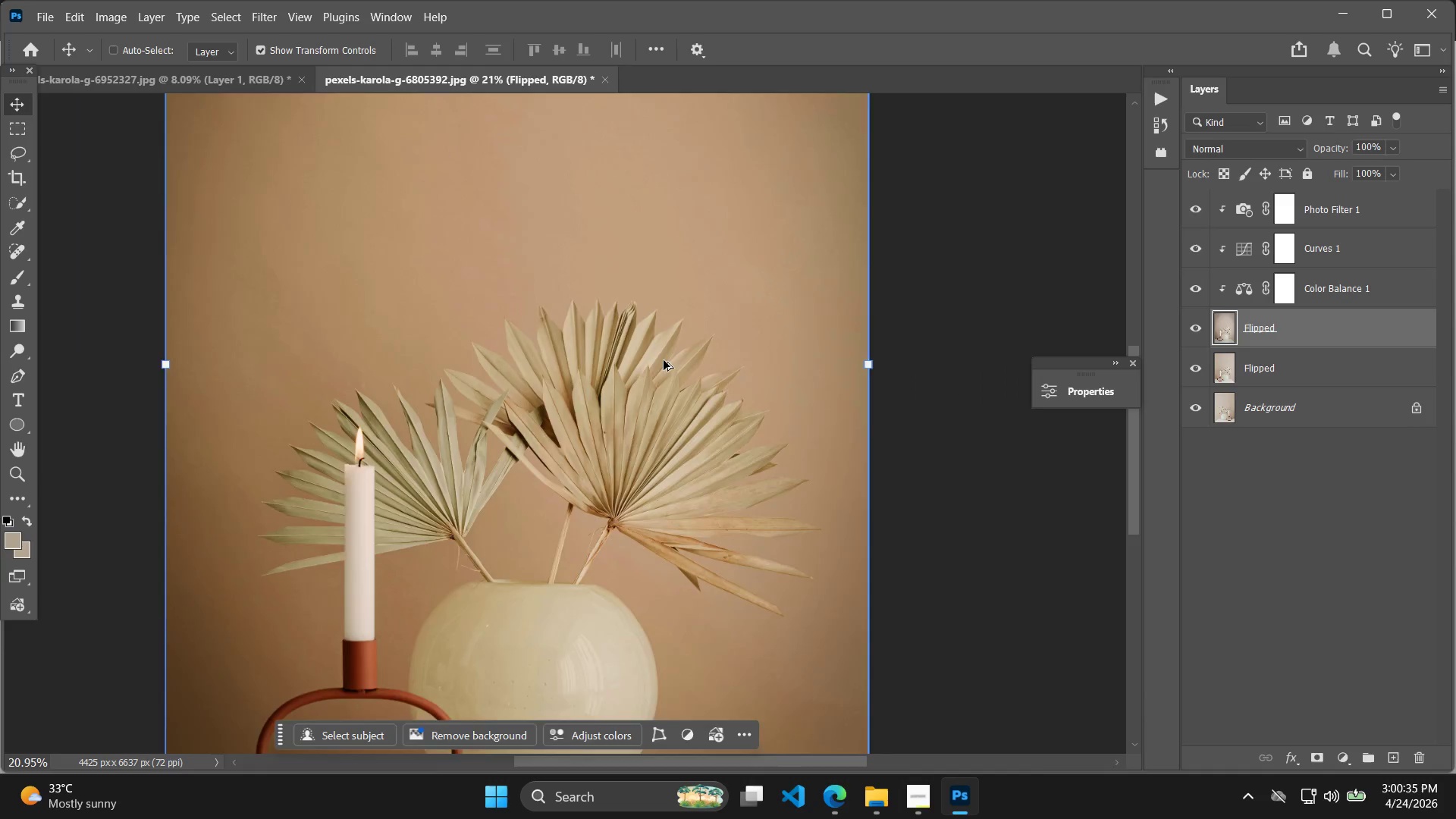 
left_click_drag(start_coordinate=[742, 458], to_coordinate=[651, 381])
 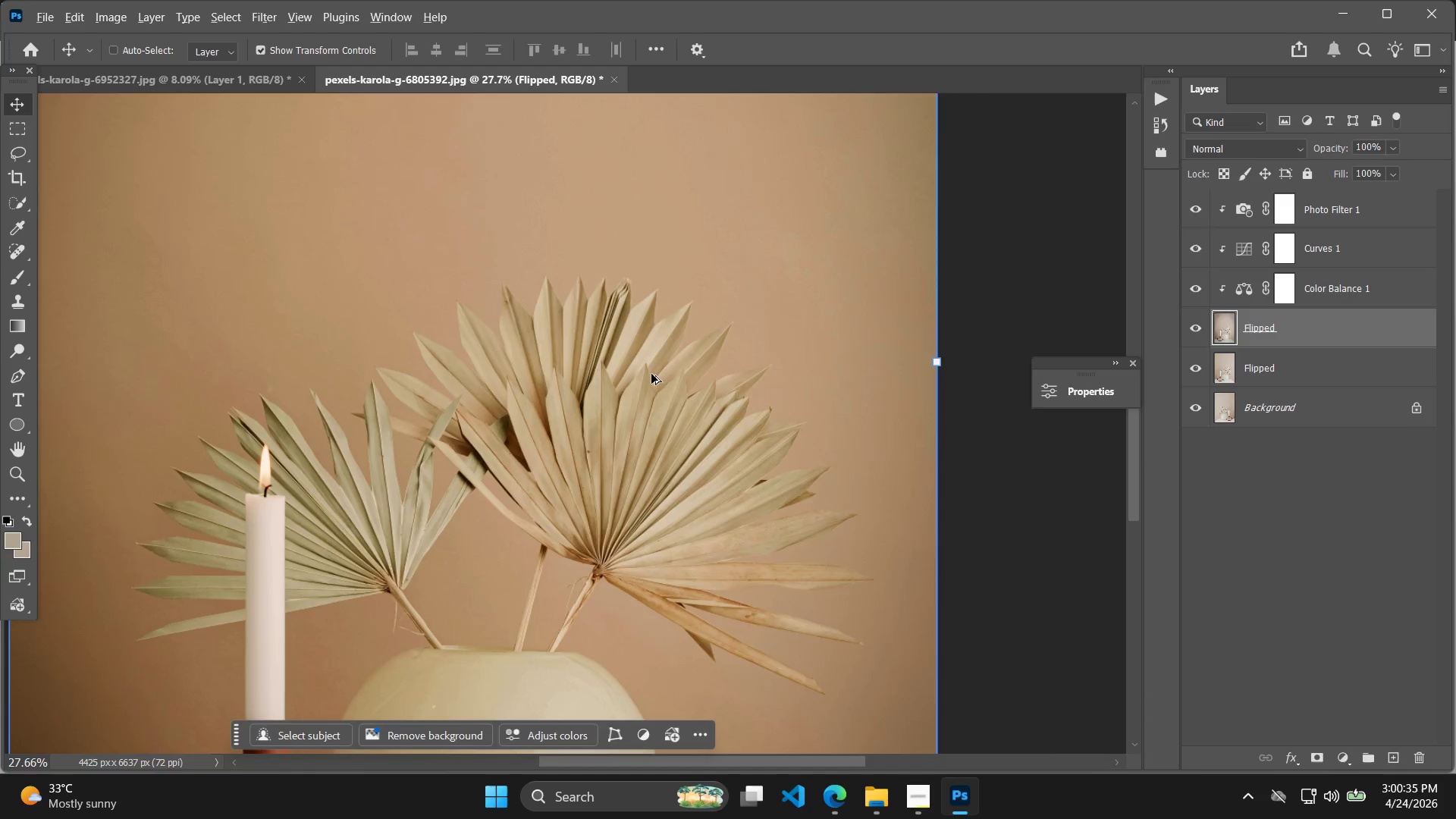 
scroll: coordinate [429, 298], scroll_direction: down, amount: 7.0
 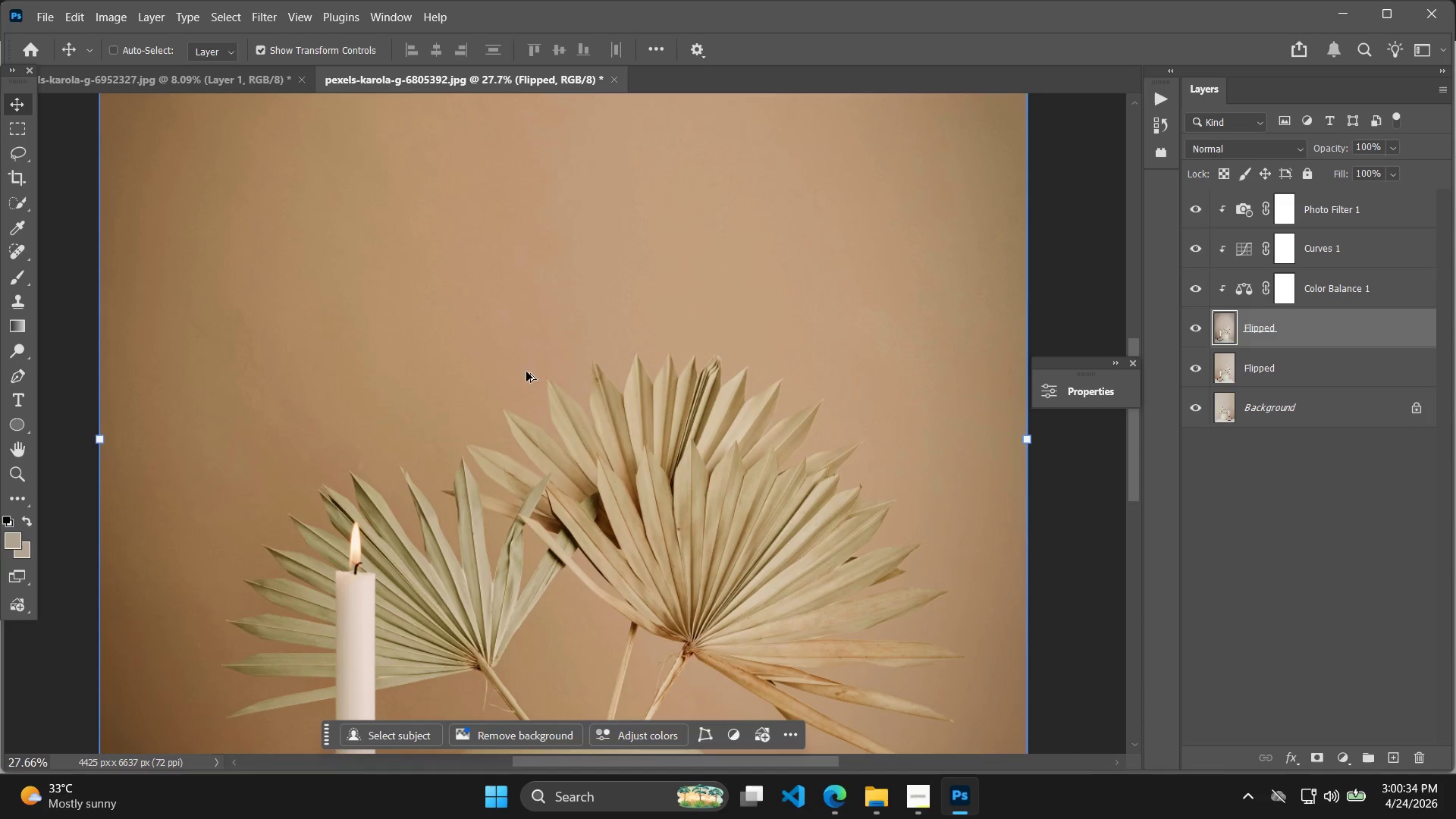 
hold_key(key=AltLeft, duration=0.56)
 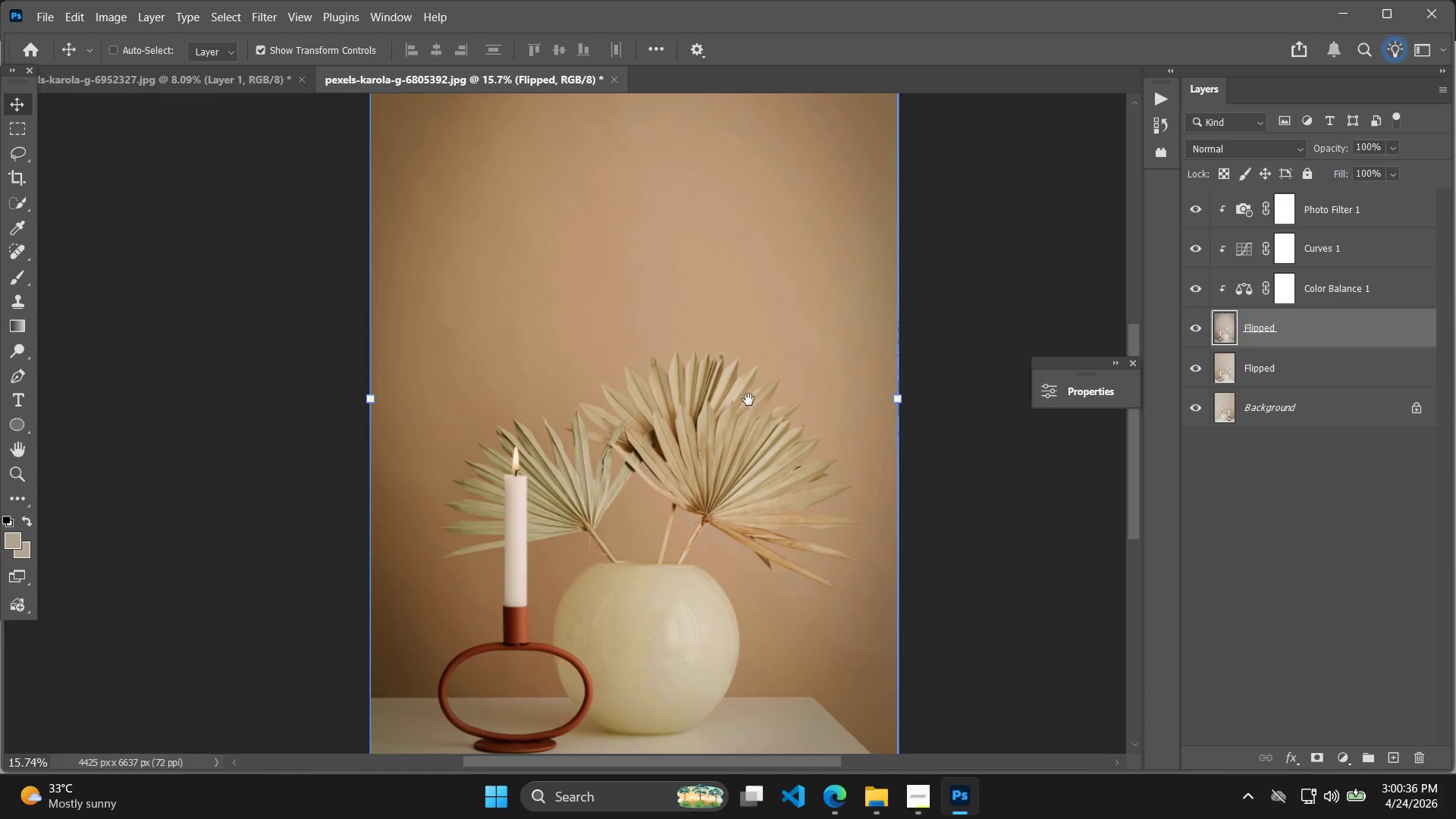 
hold_key(key=Space, duration=0.48)
 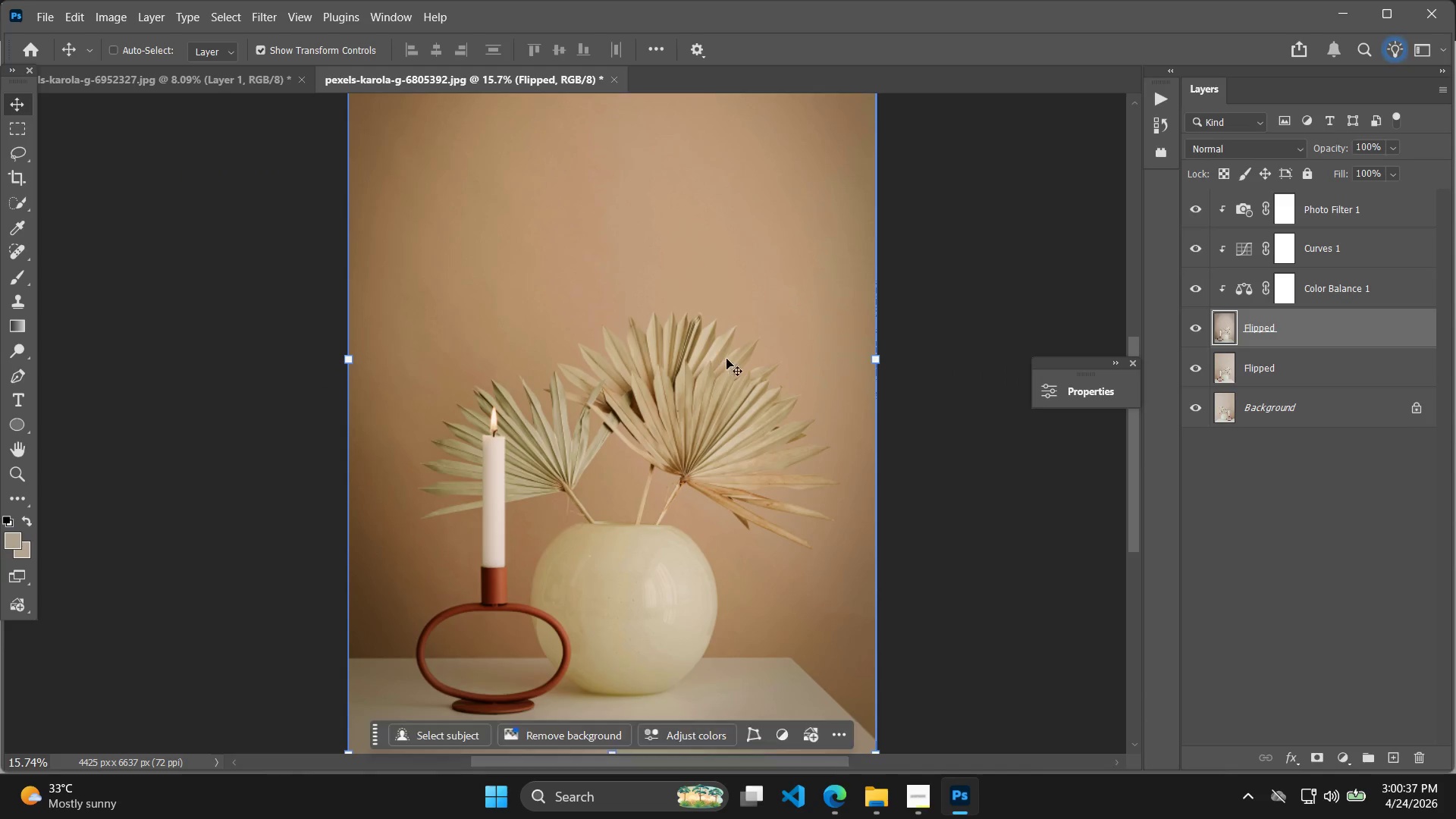 
left_click_drag(start_coordinate=[668, 364], to_coordinate=[726, 360])
 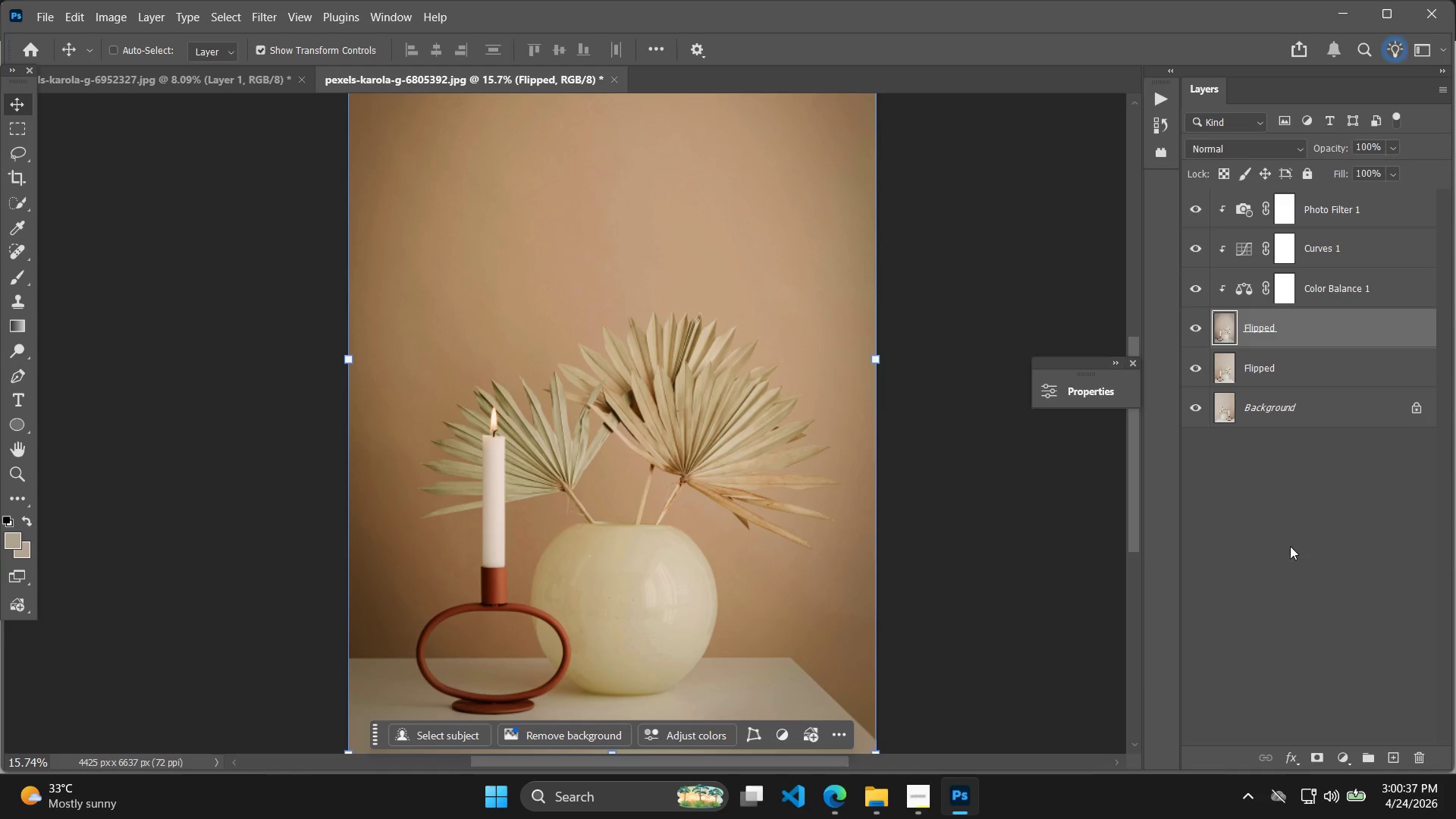 
scroll: coordinate [667, 361], scroll_direction: down, amount: 6.0
 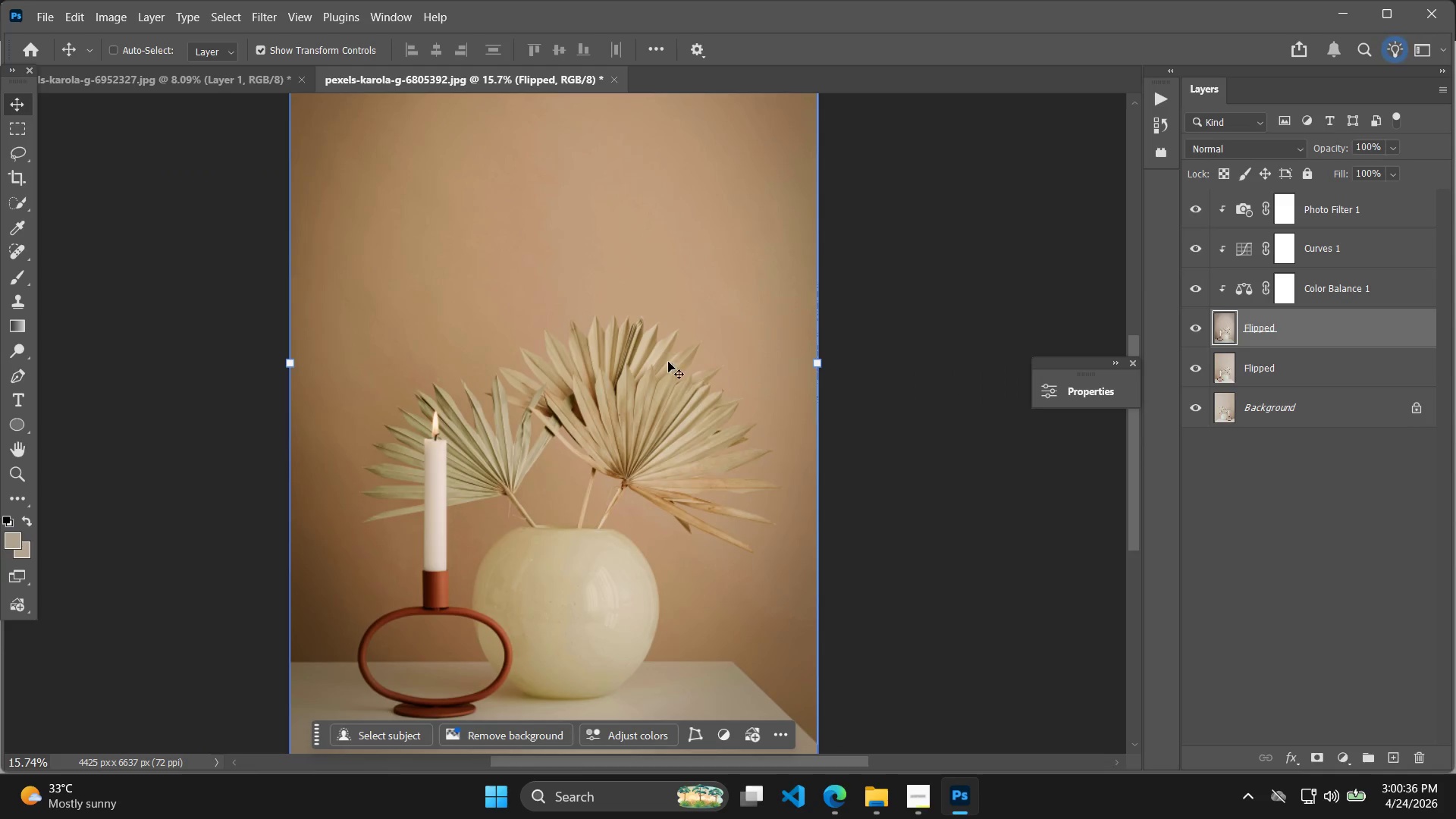 
key(Alt+AltLeft)
 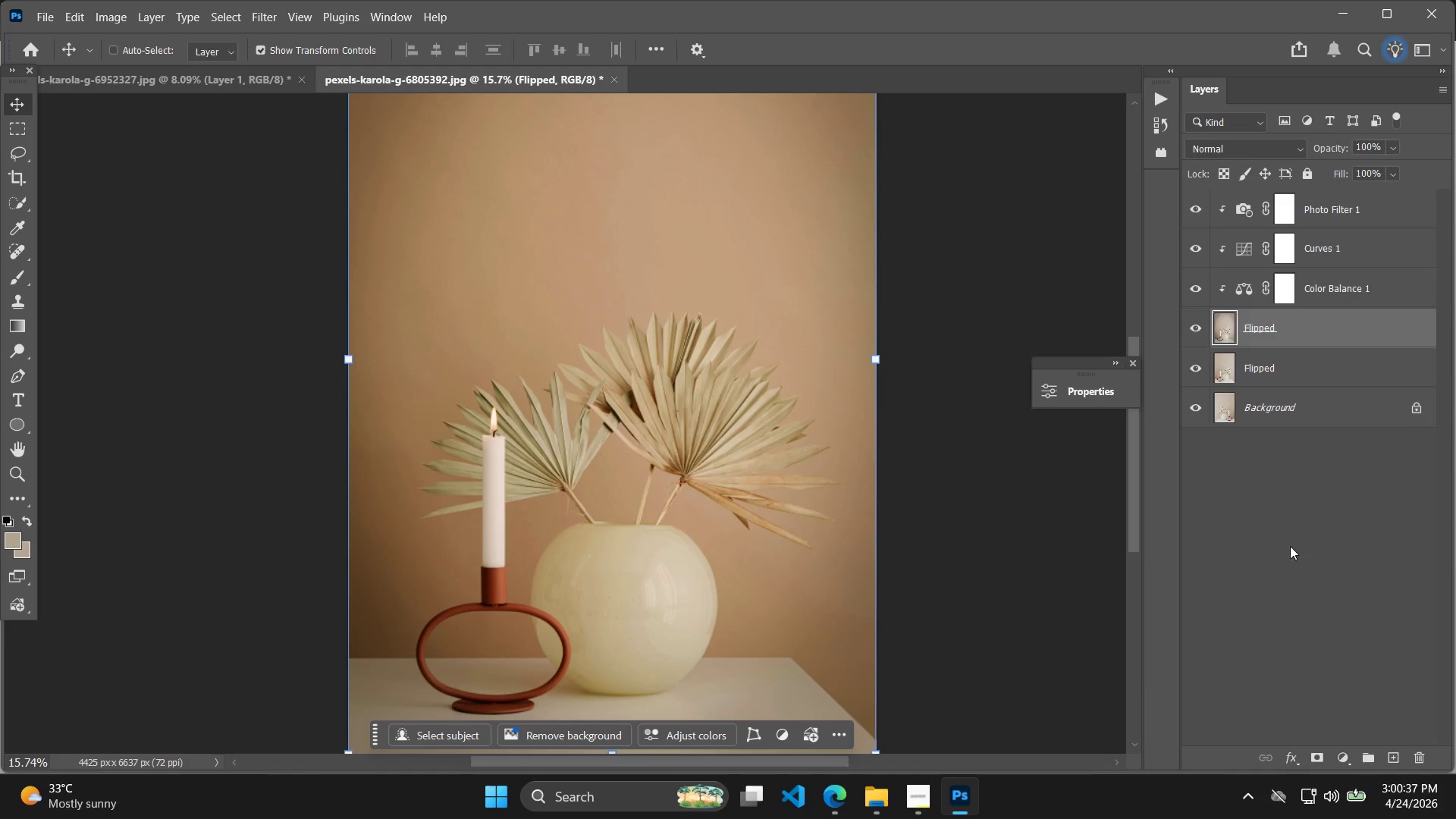 
left_click_drag(start_coordinate=[1454, 736], to_coordinate=[1455, 748])
 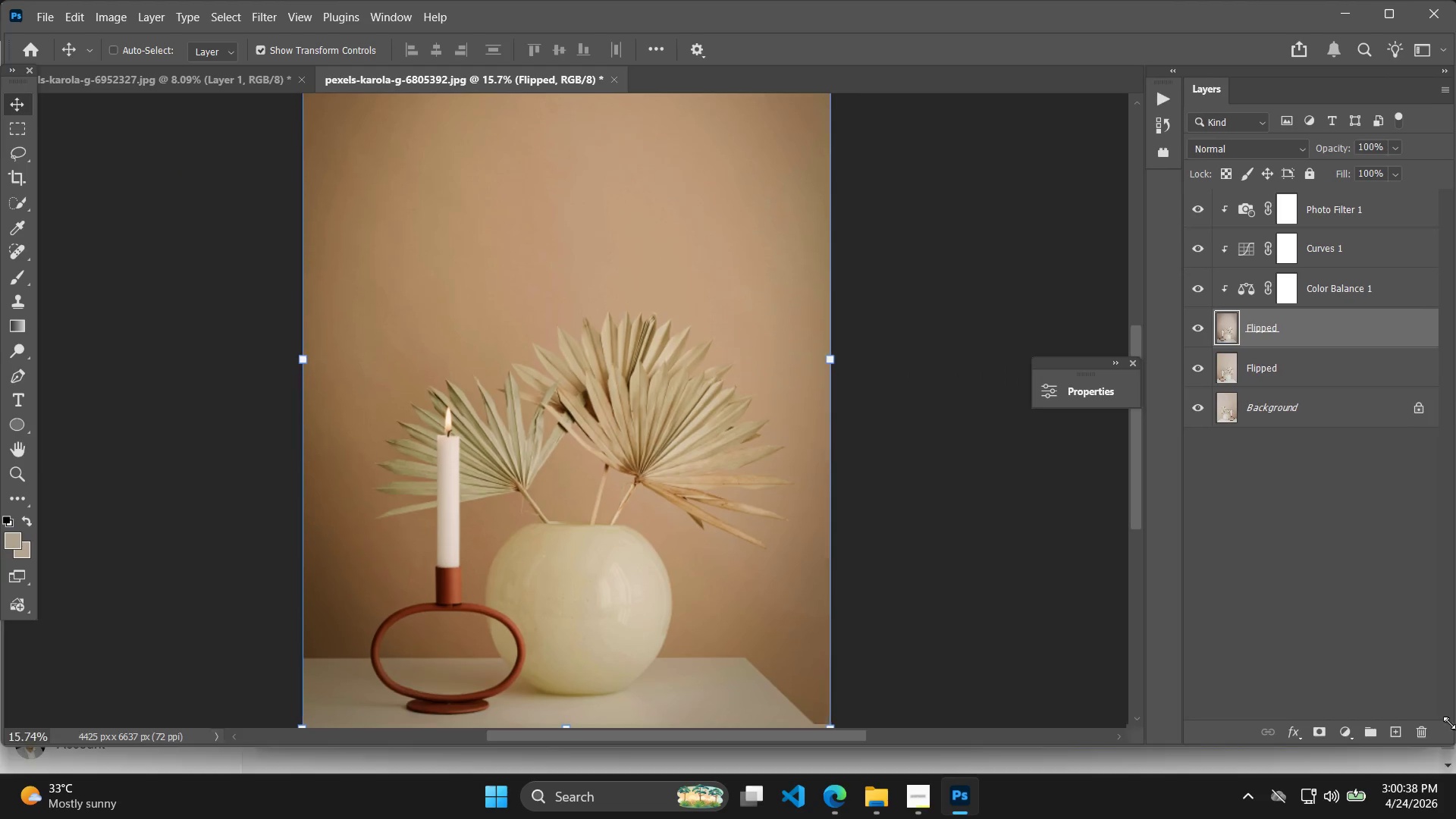 
hold_key(key=AltLeft, duration=0.36)
scroll: coordinate [854, 611], scroll_direction: down, amount: 2.0
 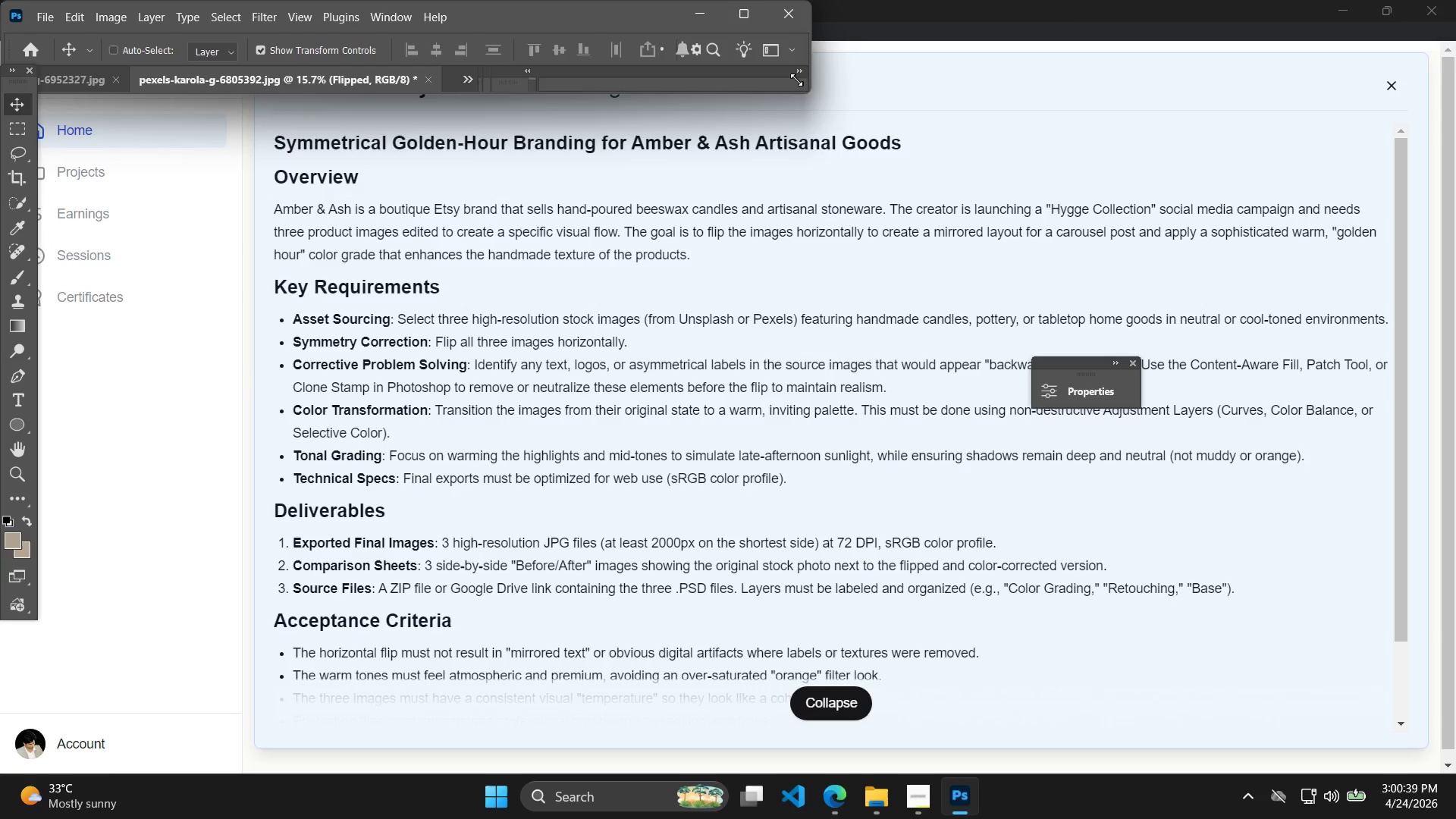 
left_click([980, 315])
 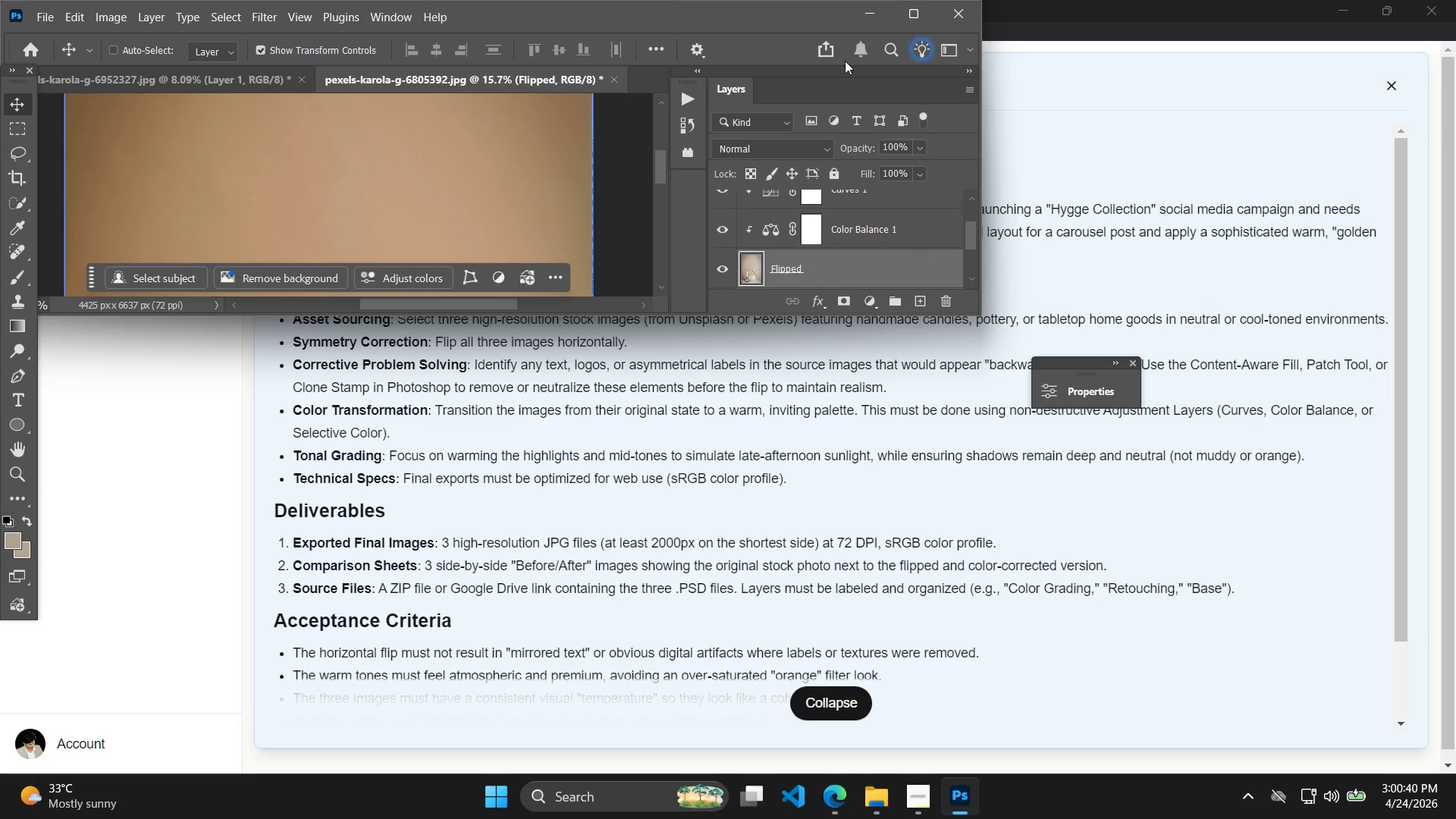 
left_click([904, 3])
 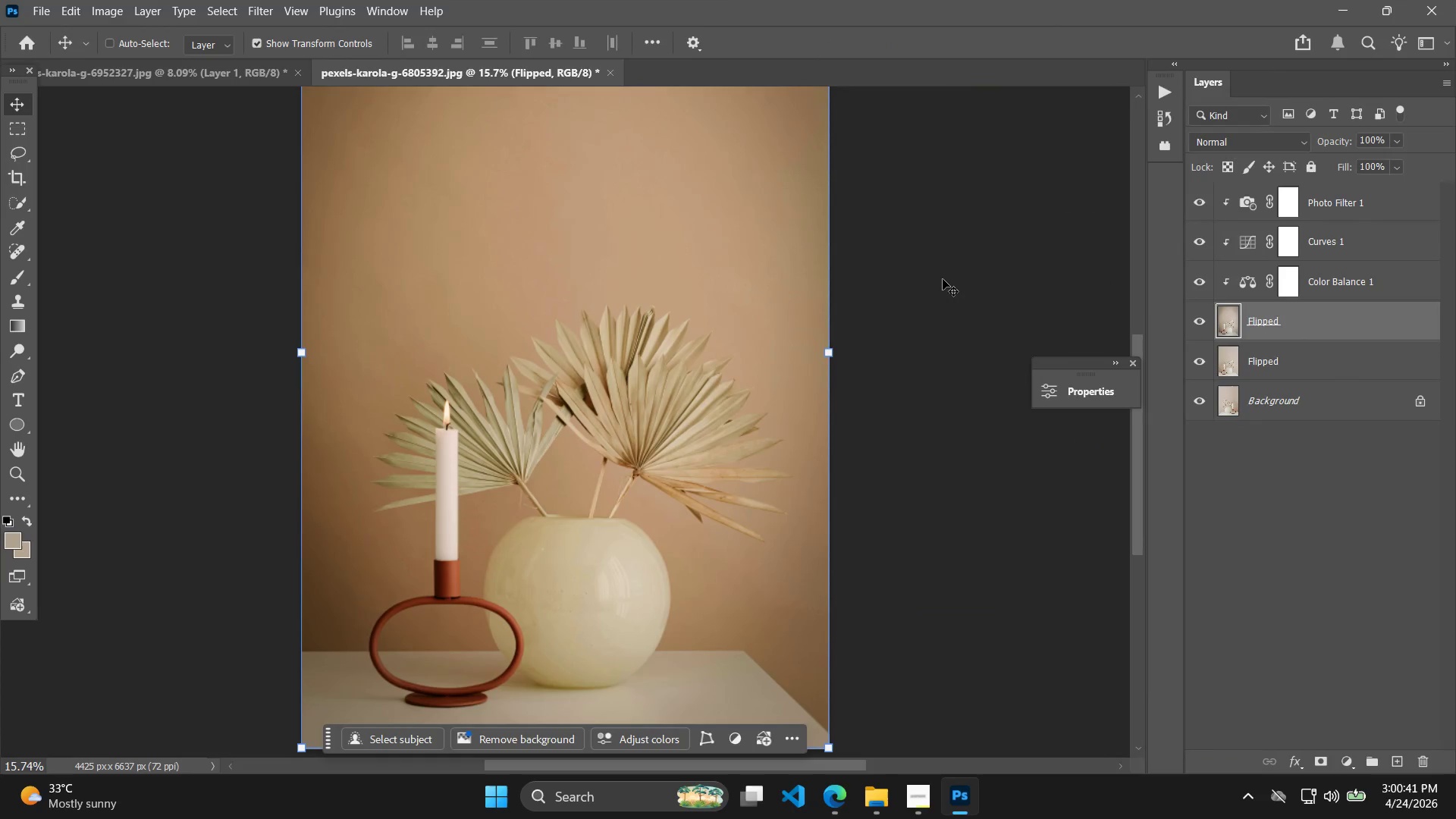 
hold_key(key=AltLeft, duration=1.31)
 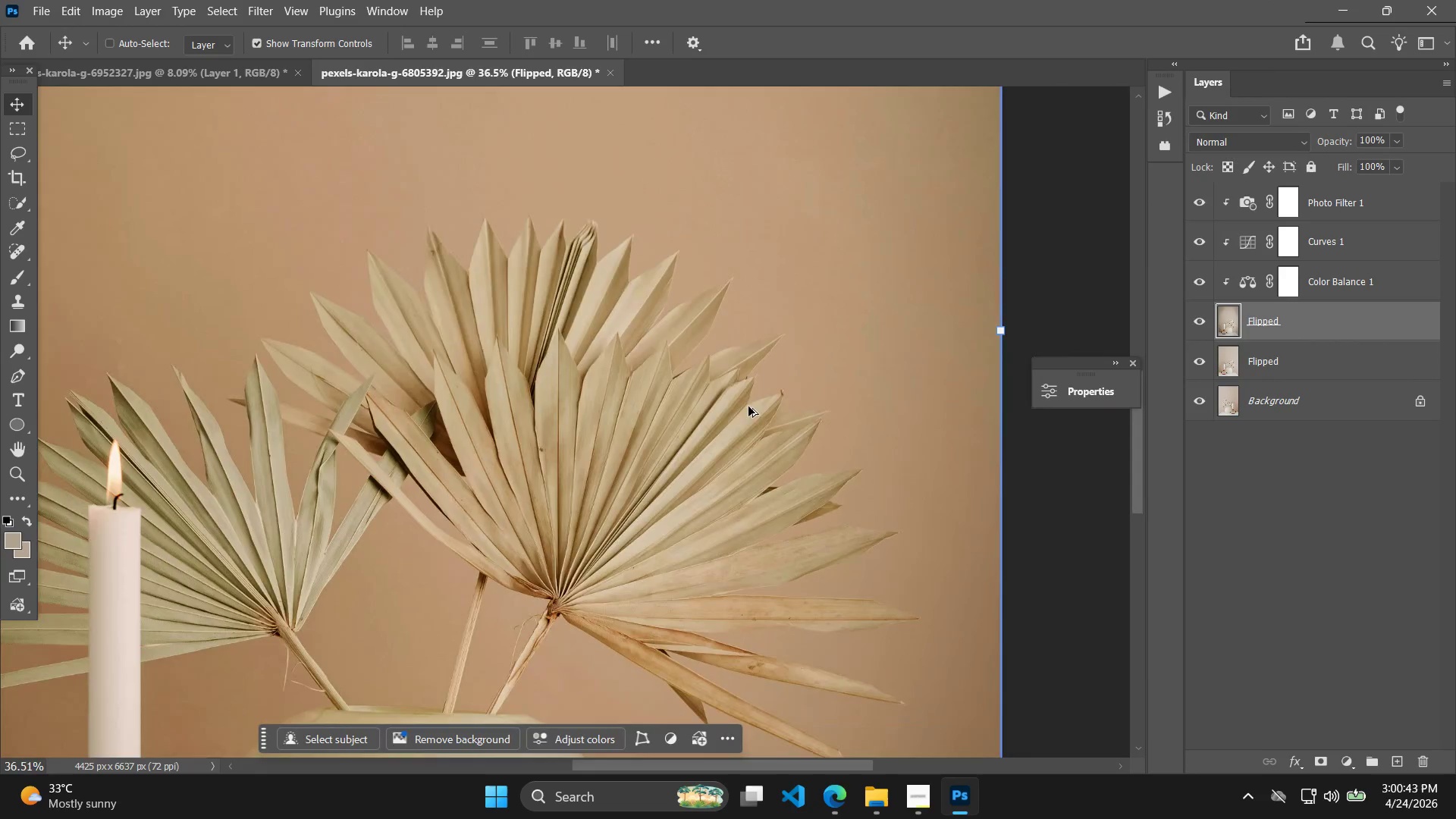 
hold_key(key=AltLeft, duration=0.97)
 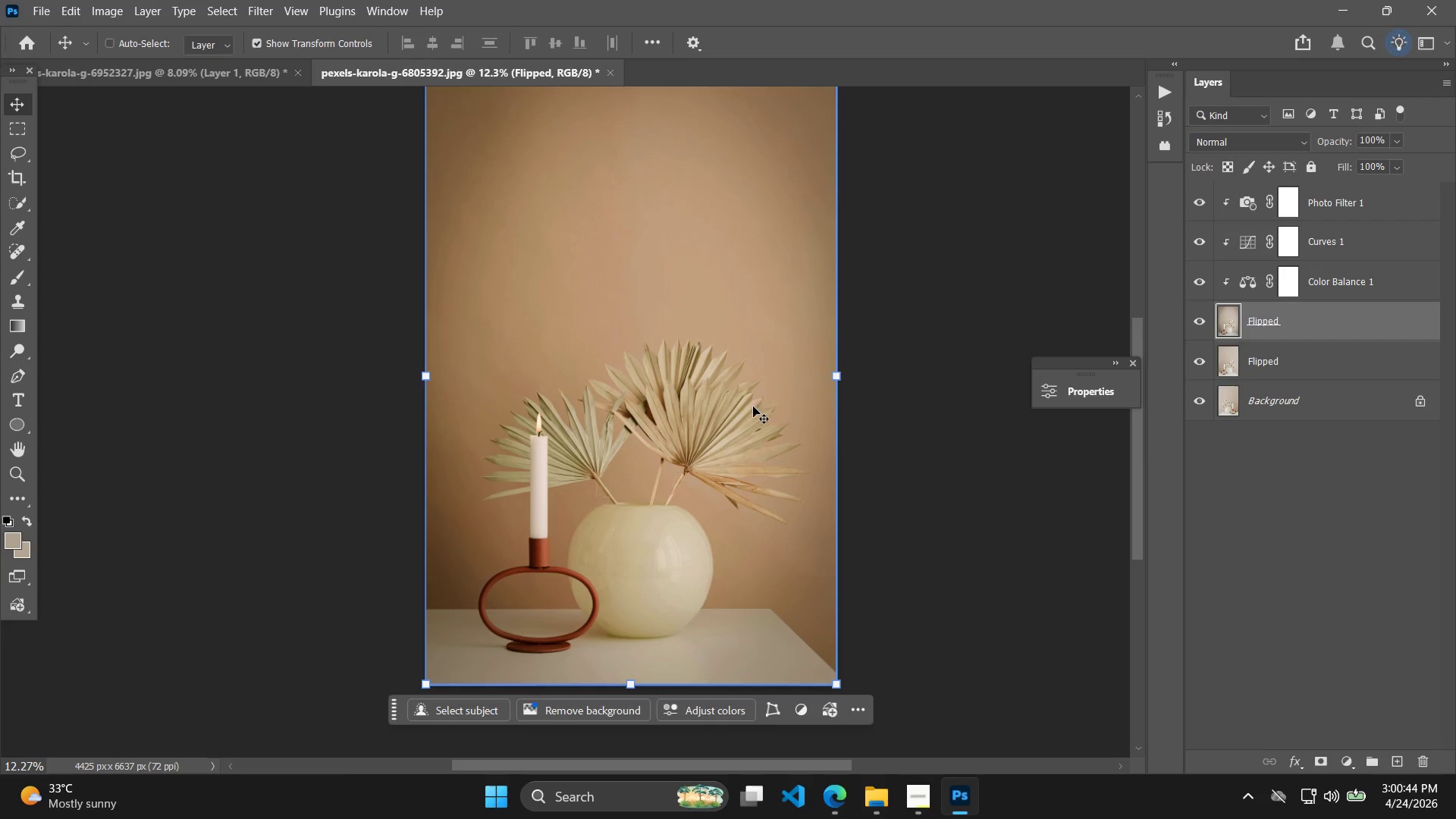 
hold_key(key=Space, duration=0.59)
 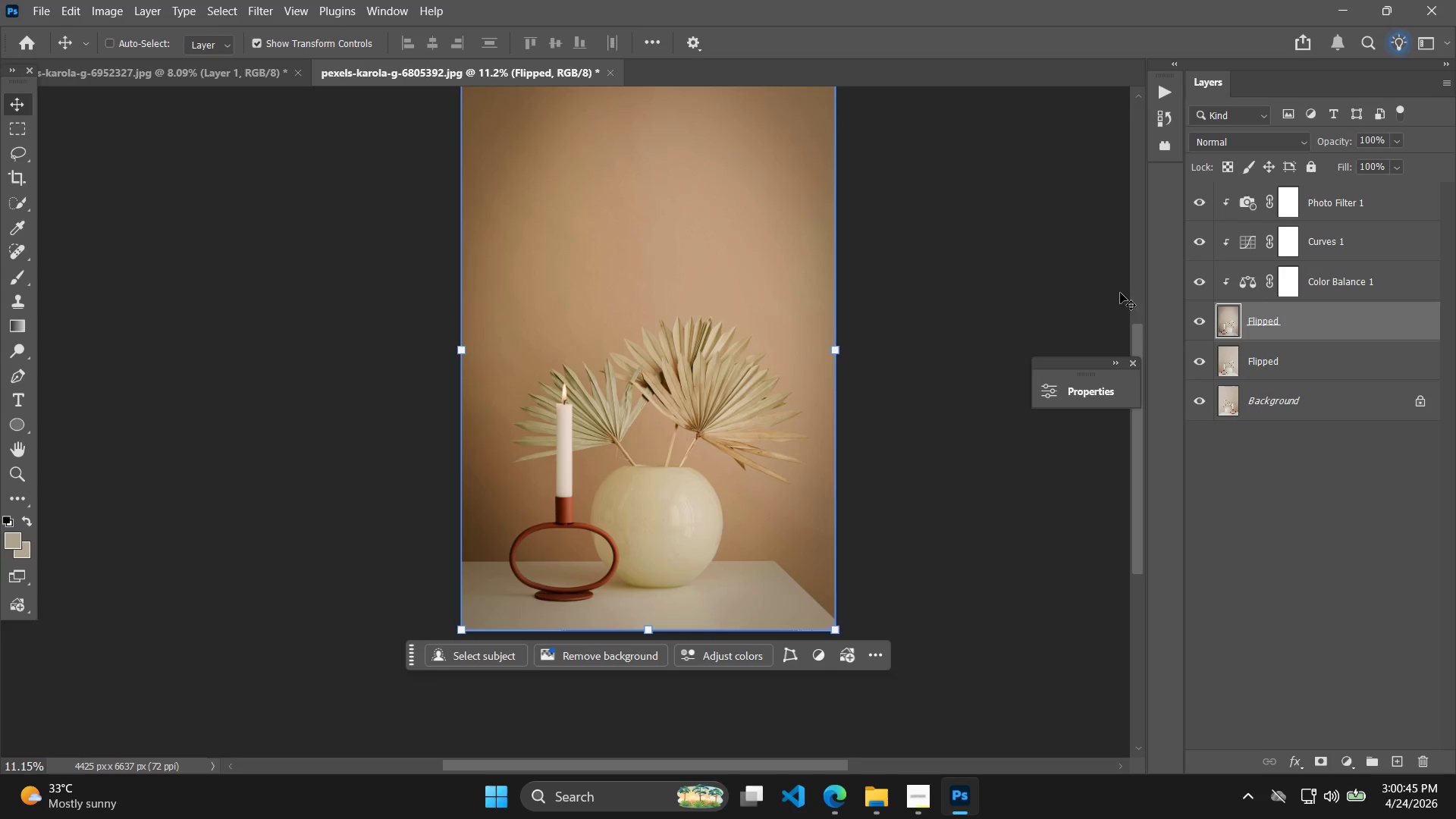 
scroll: coordinate [758, 400], scroll_direction: down, amount: 4.0
 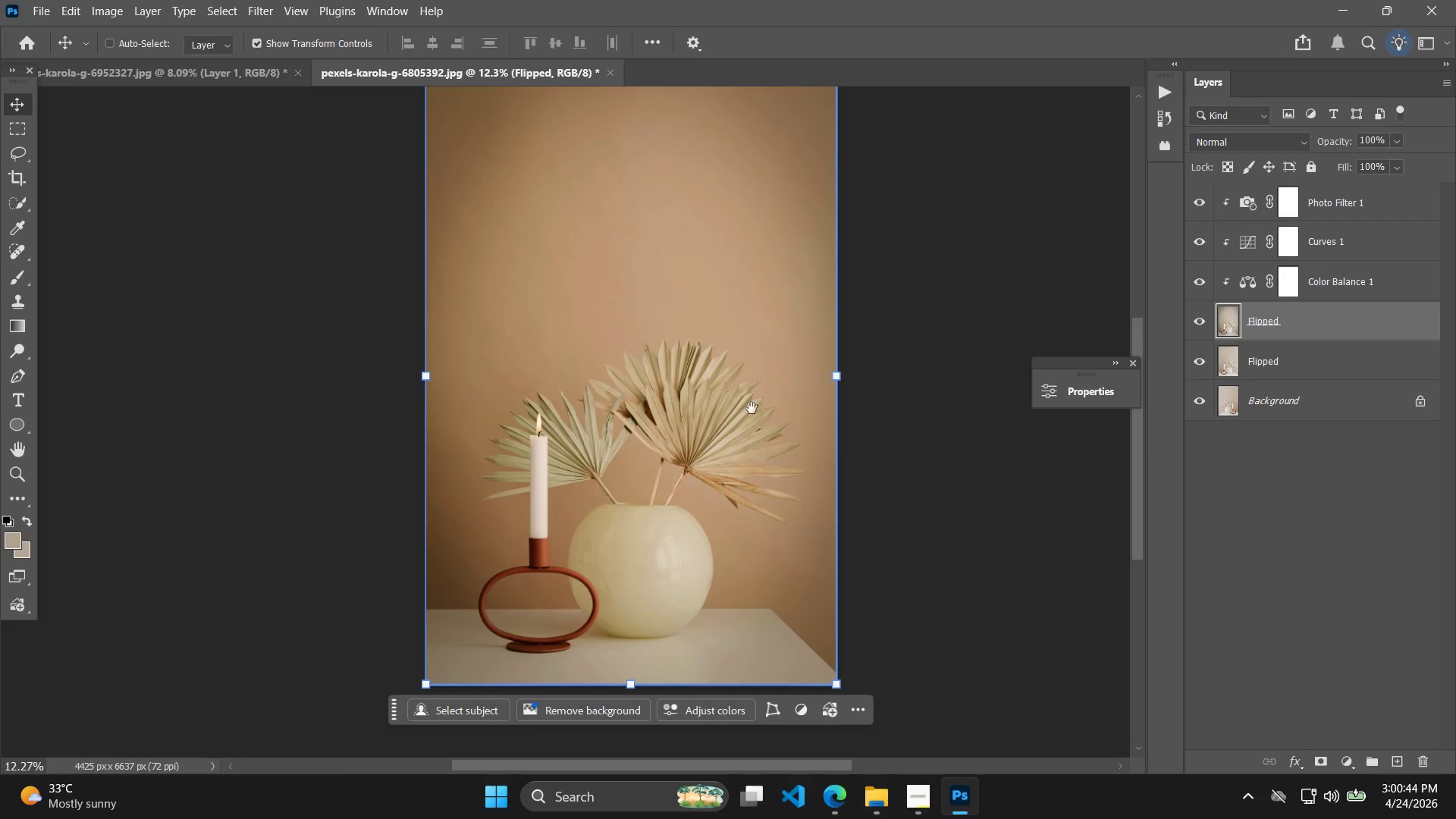 
left_click_drag(start_coordinate=[751, 408], to_coordinate=[757, 379])
 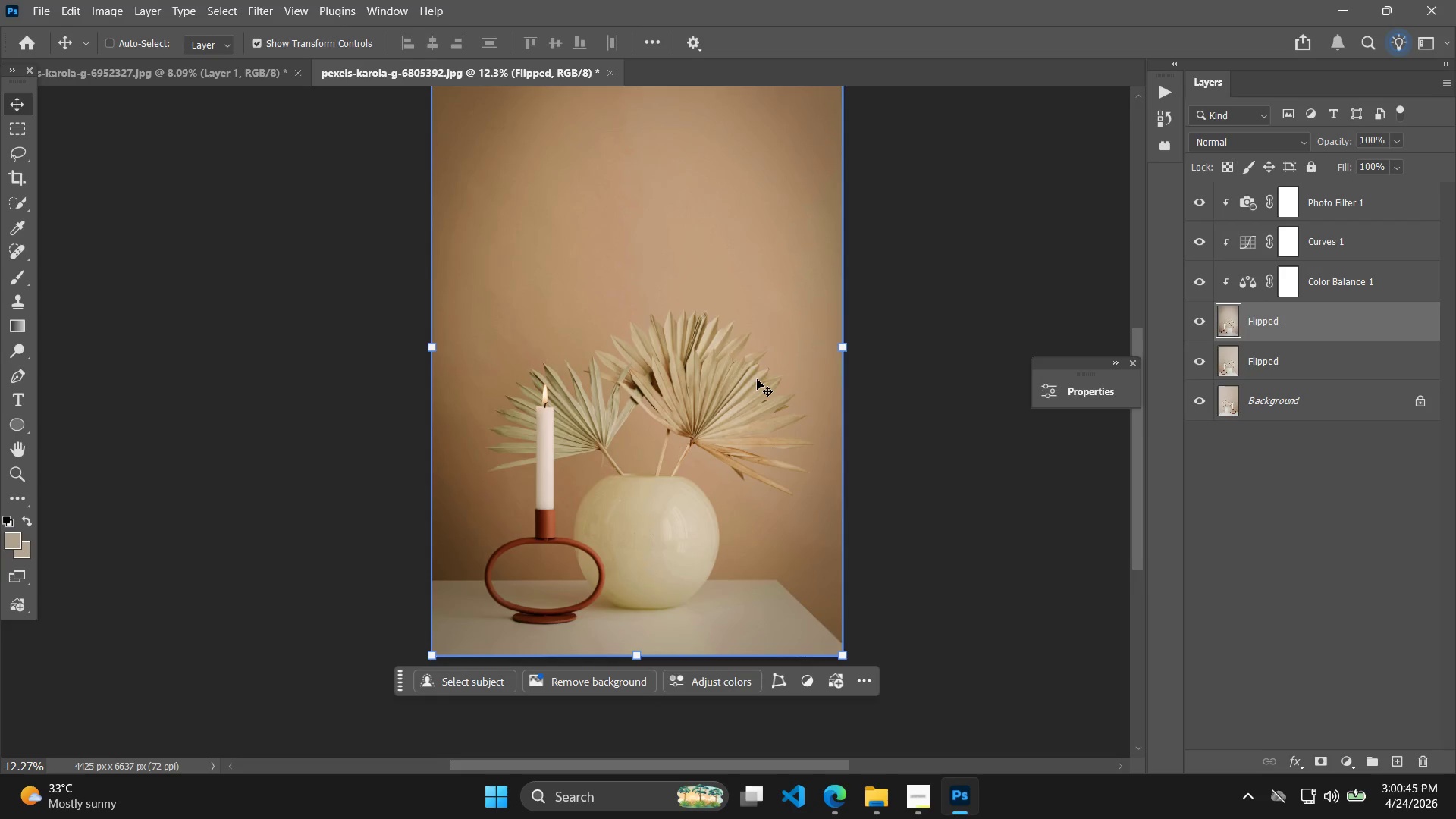 
key(Alt+AltLeft)
 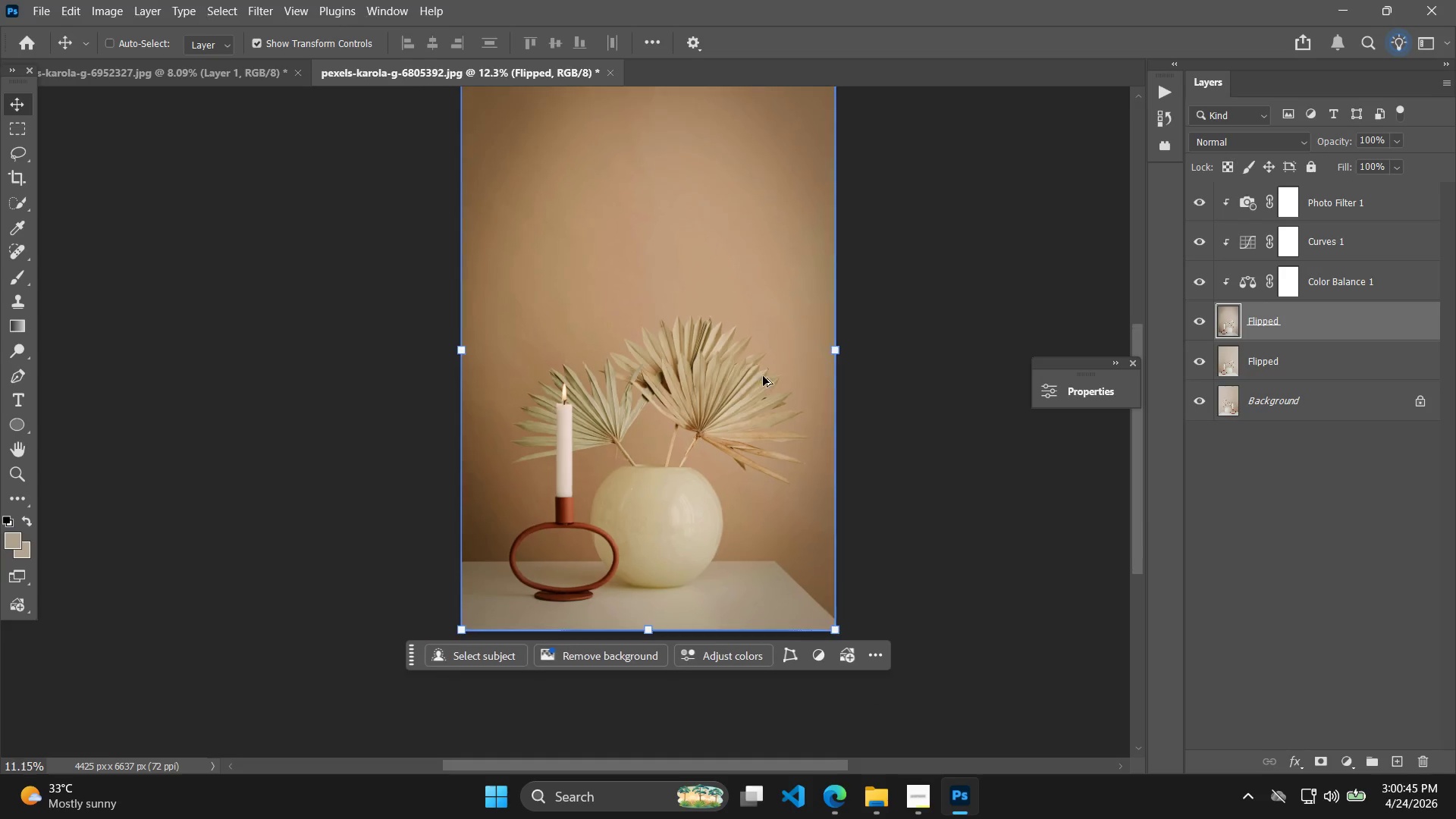 
scroll: coordinate [758, 378], scroll_direction: down, amount: 1.0
 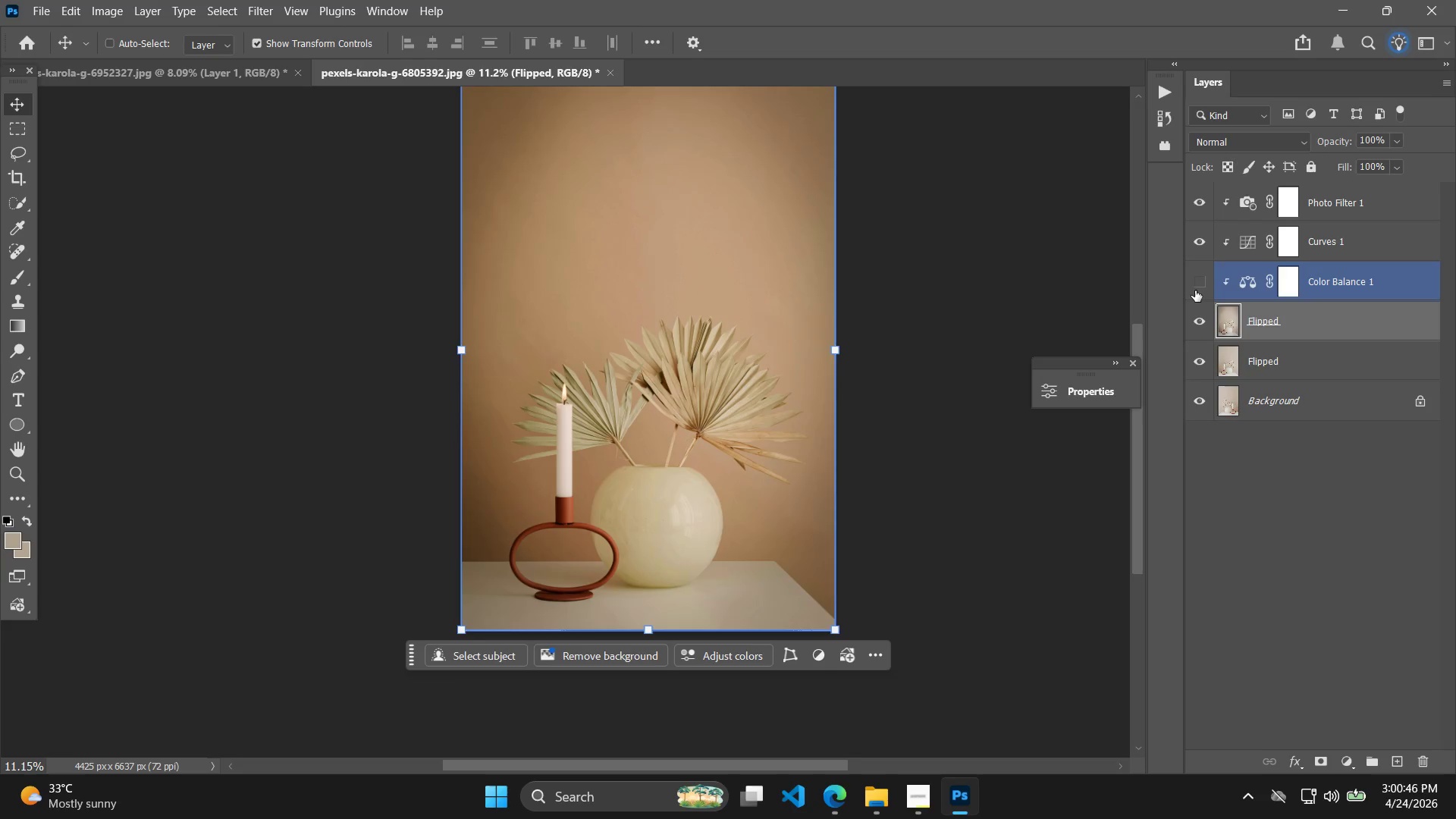 
double_click([1195, 290])
 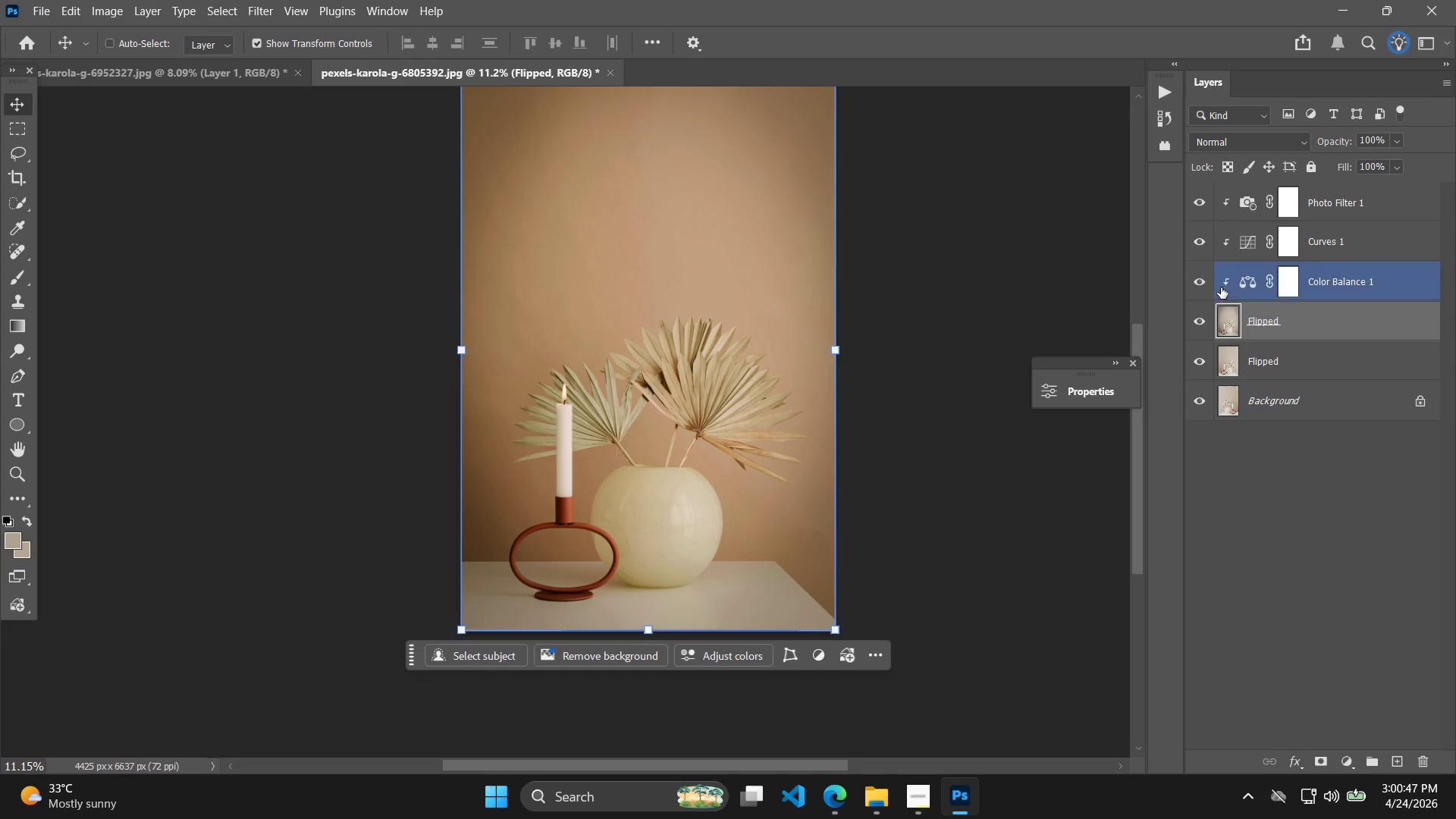 
left_click([1203, 285])
 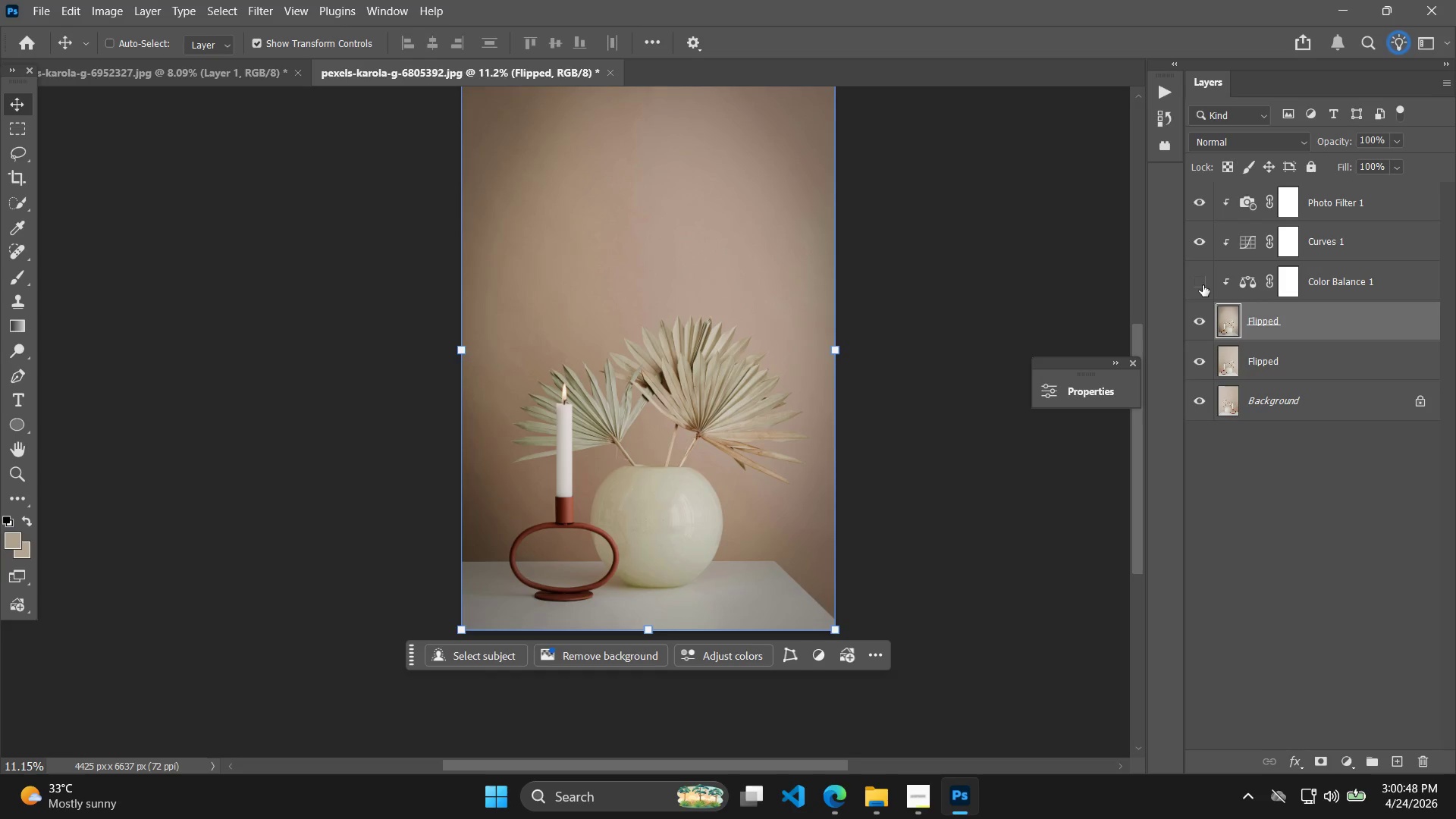 
left_click([1203, 285])
 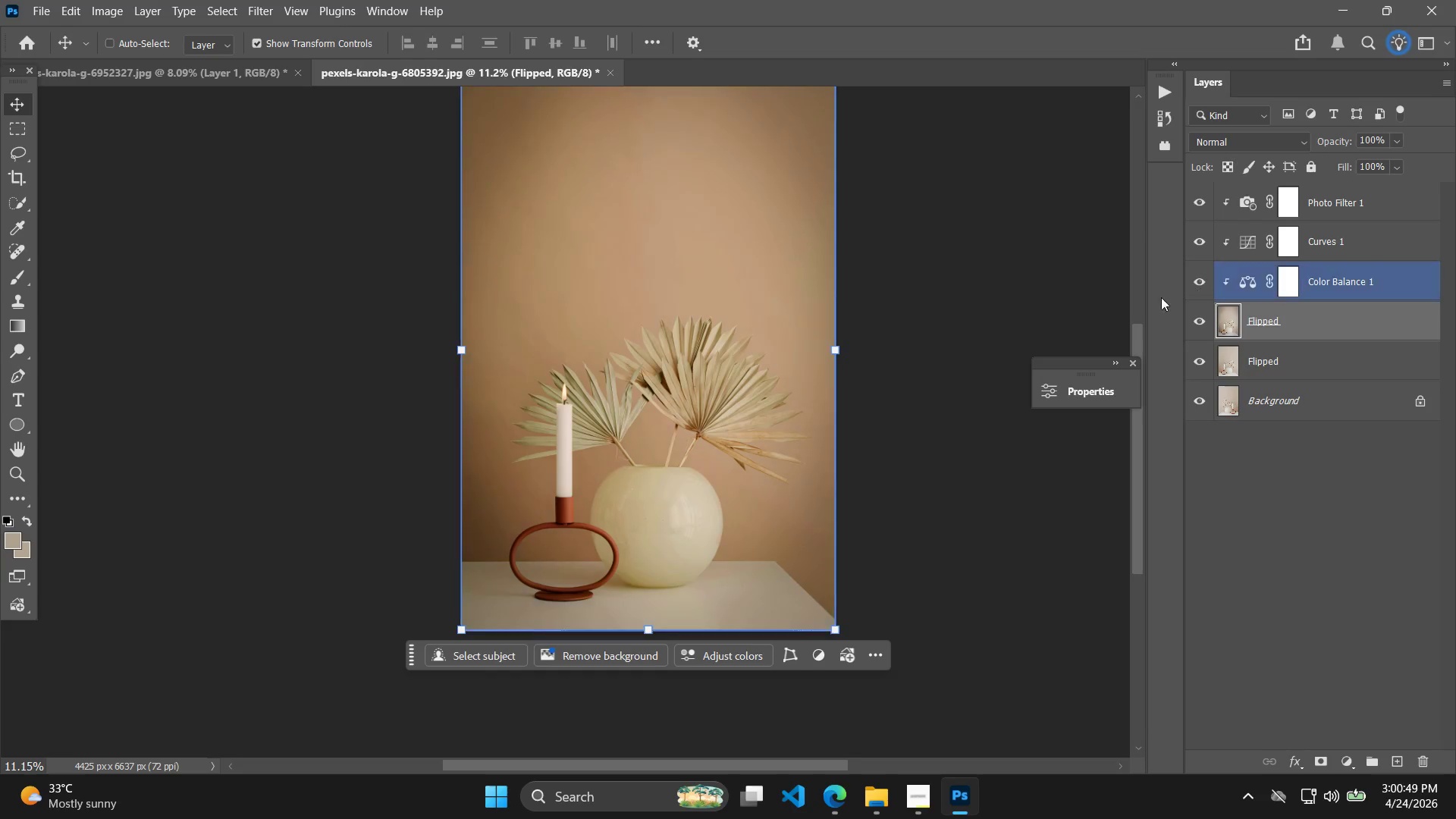 
hold_key(key=Space, duration=0.59)
 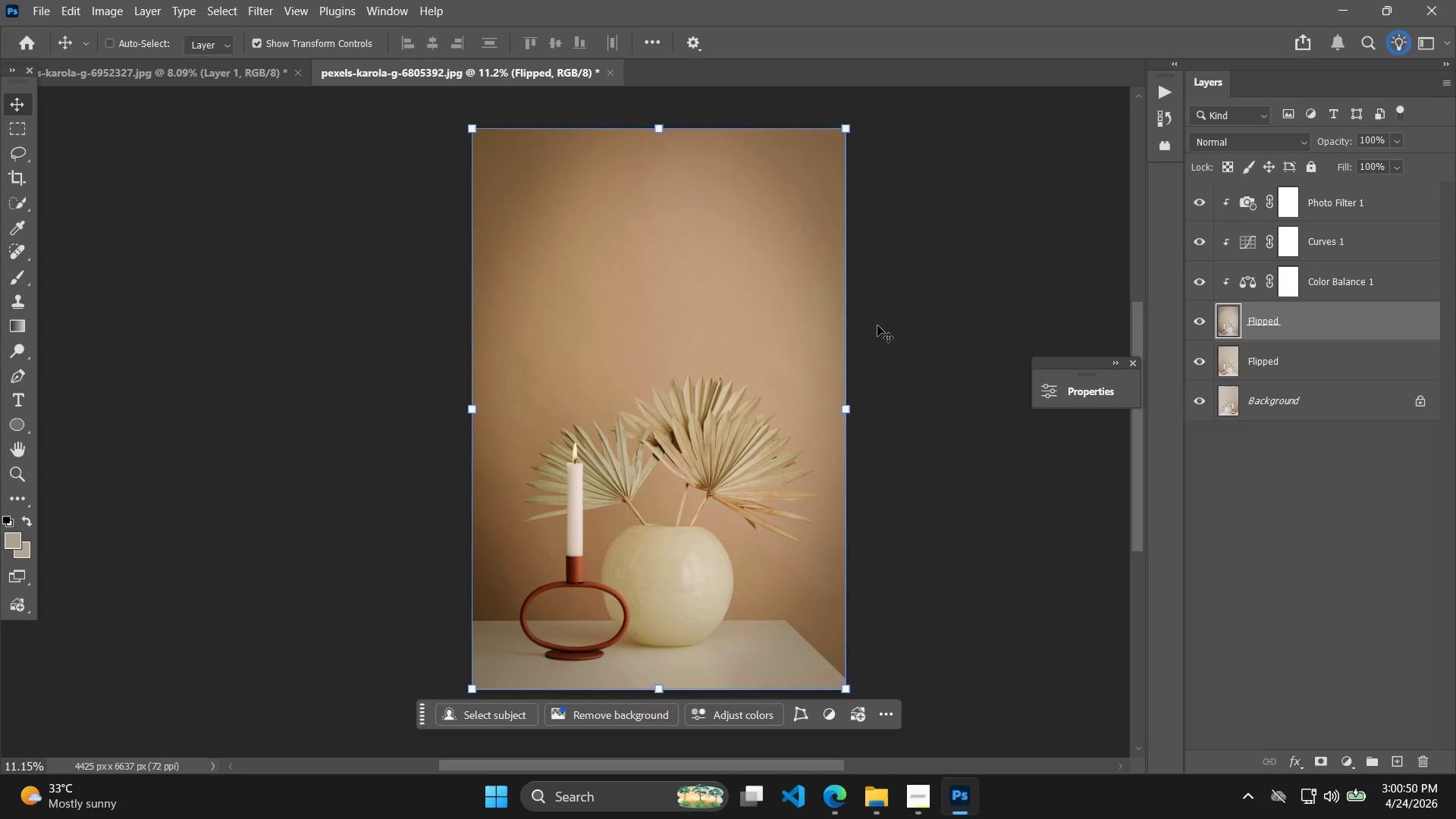 
left_click_drag(start_coordinate=[860, 275], to_coordinate=[871, 334])
 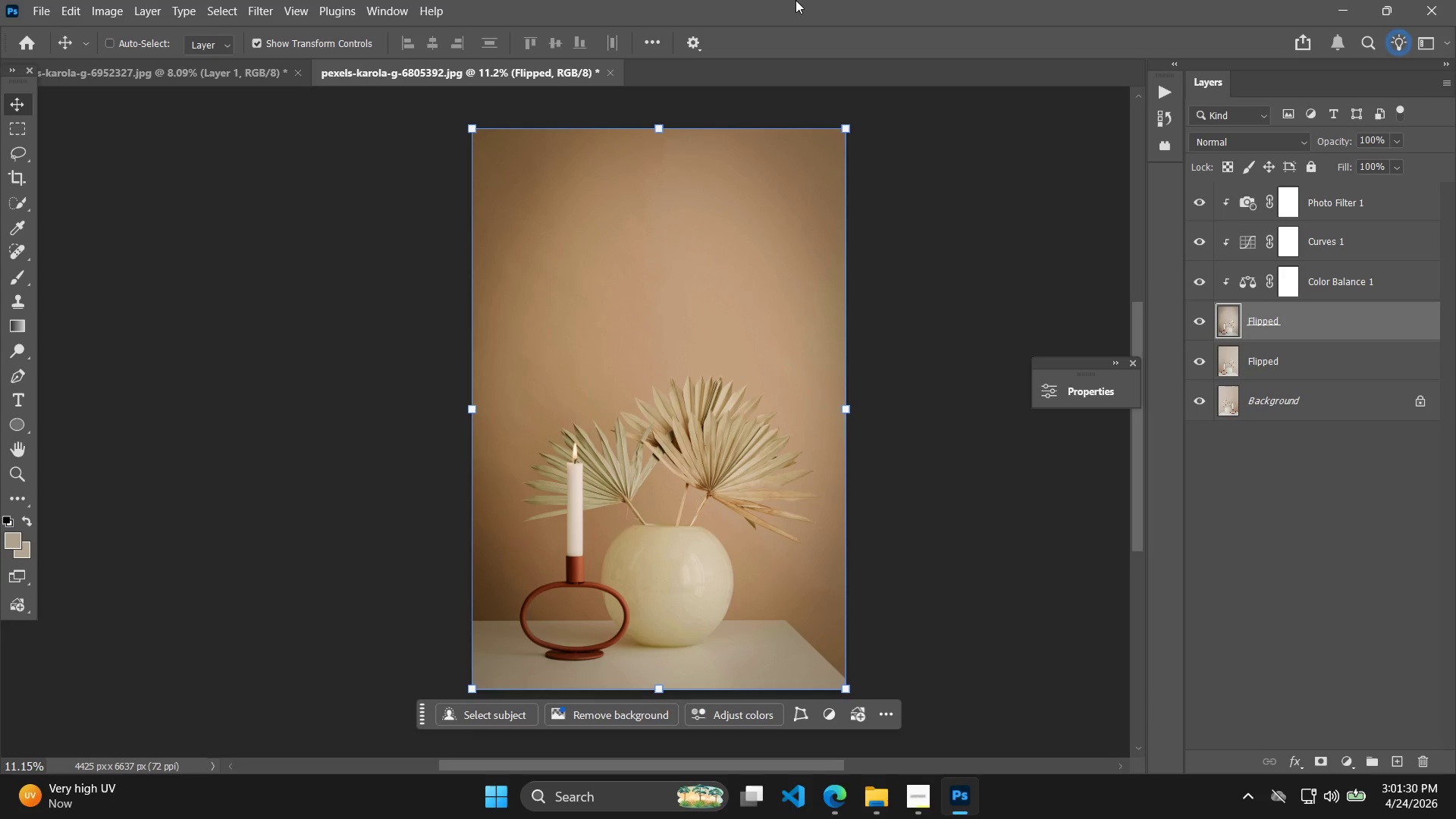 
wait(45.48)
 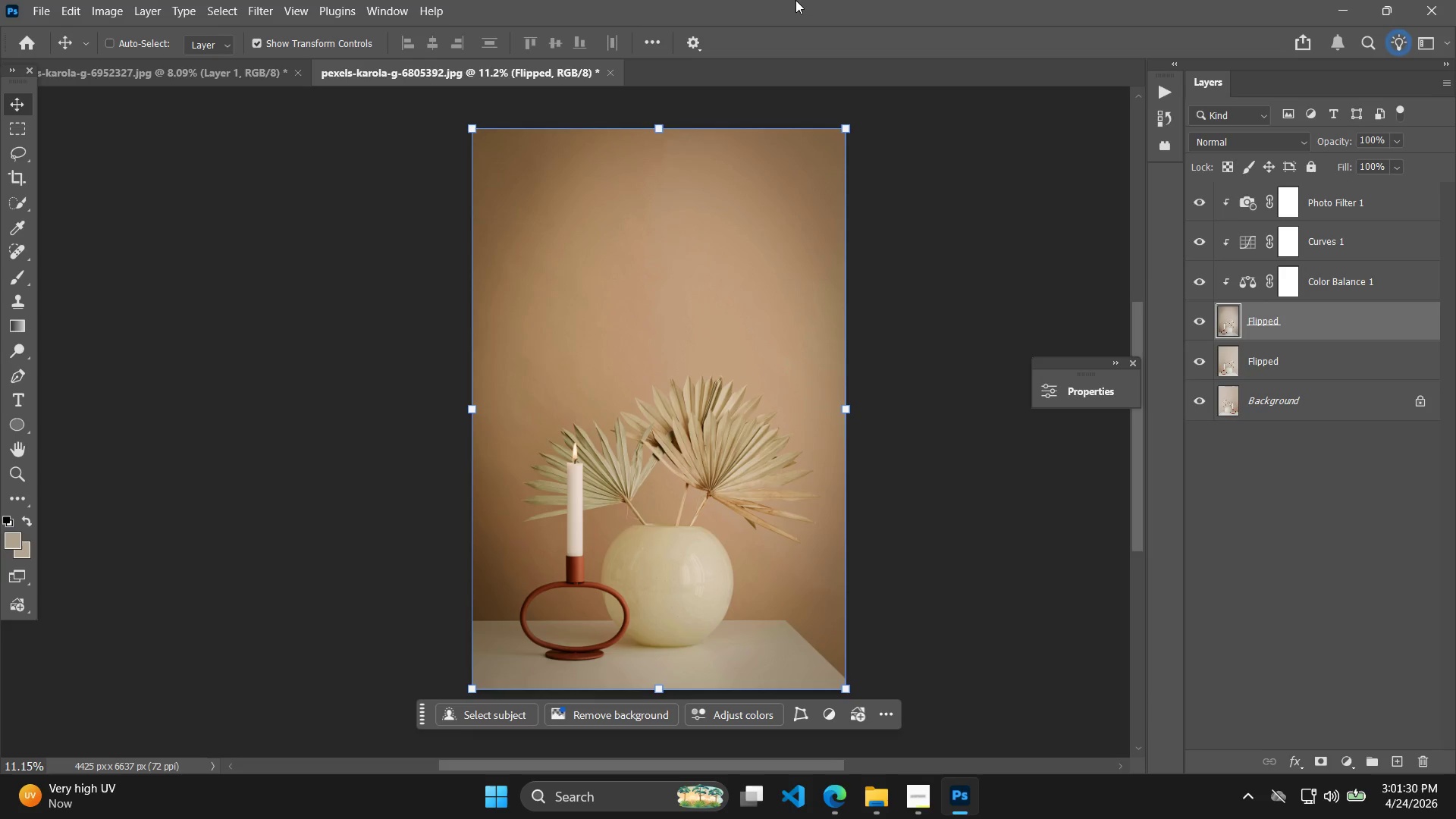 
left_click([1424, 789])
 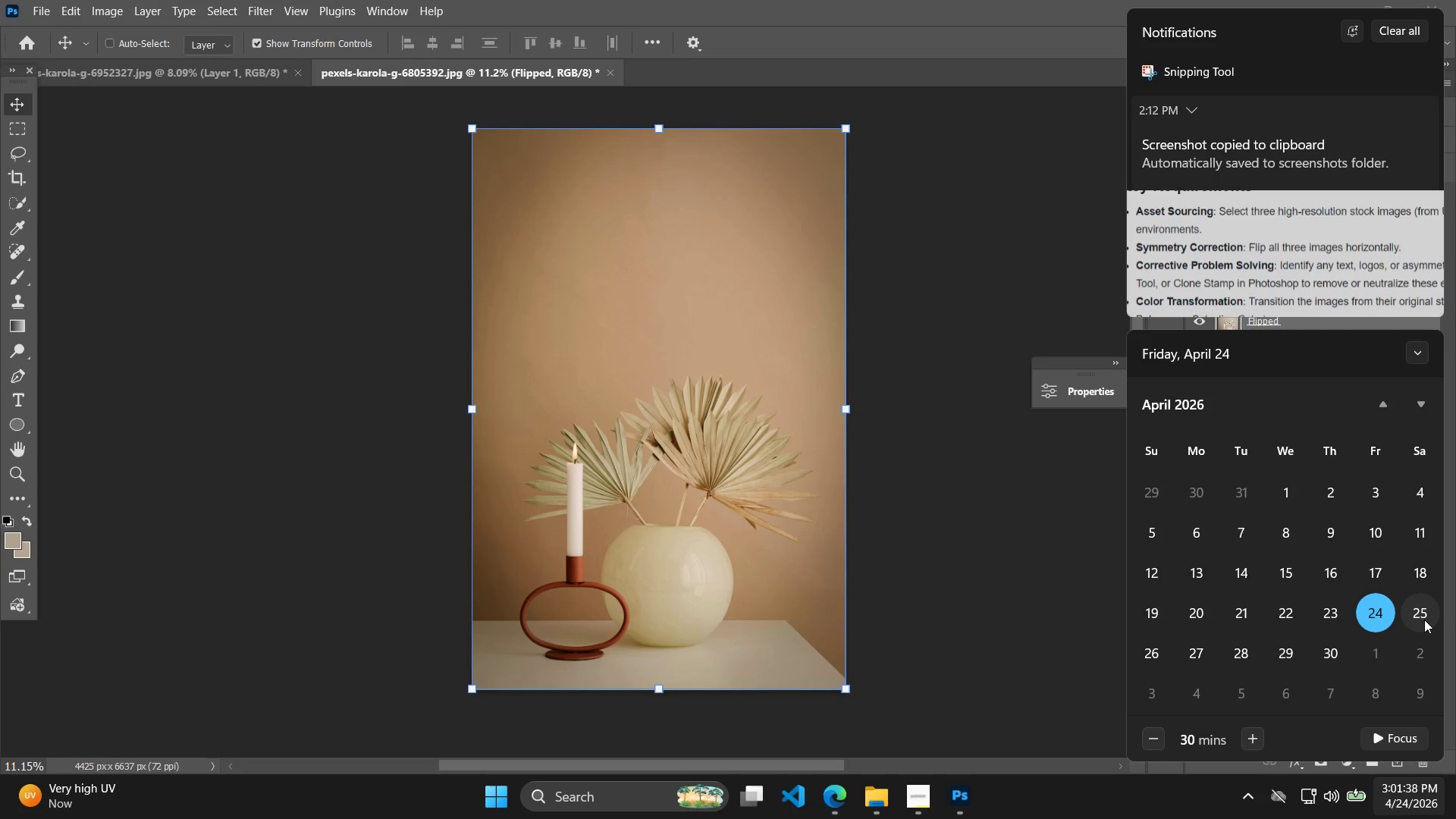 
left_click([1037, 617])
 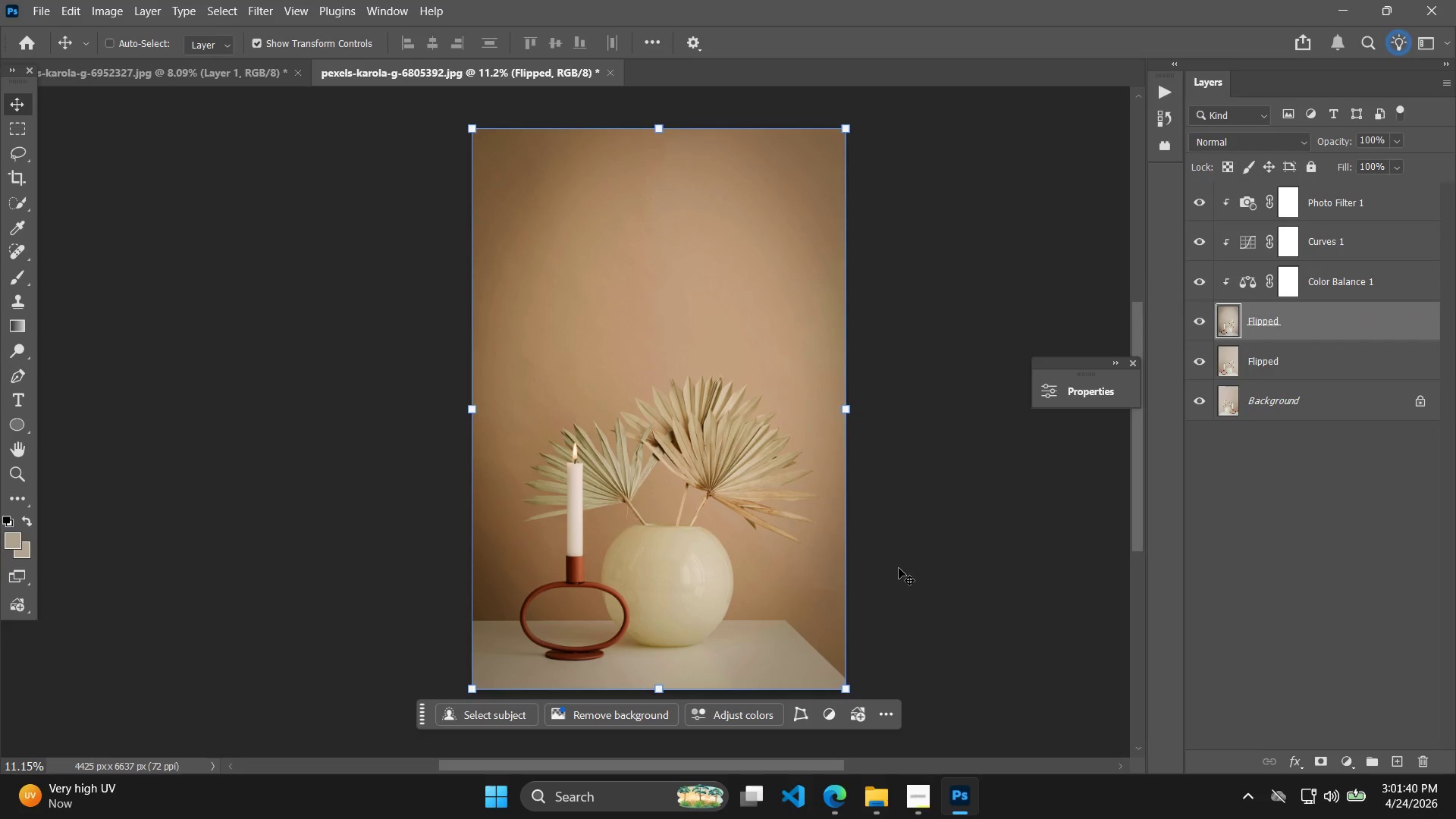 
hold_key(key=AltLeft, duration=1.81)
 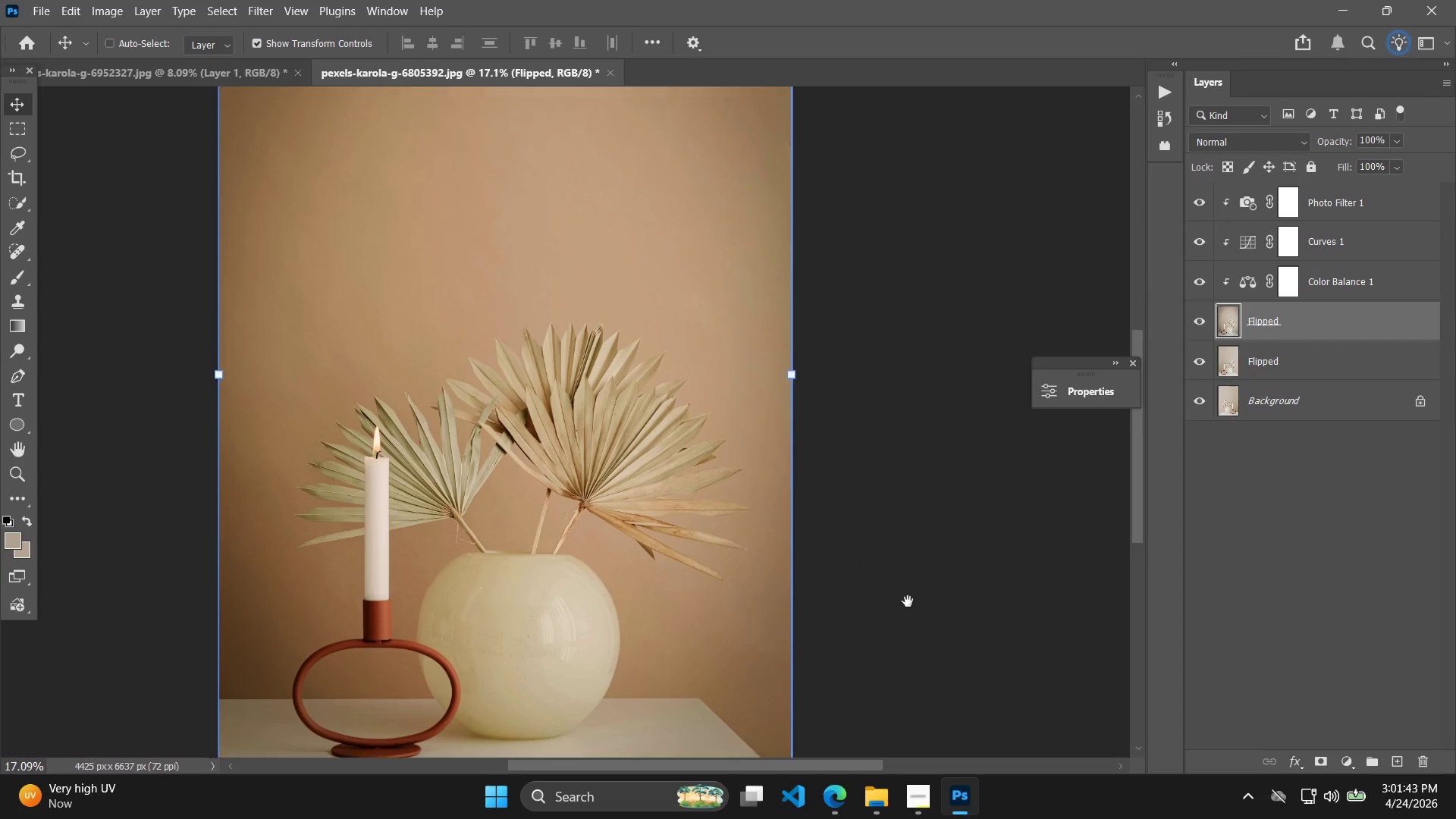 
hold_key(key=Space, duration=0.47)
 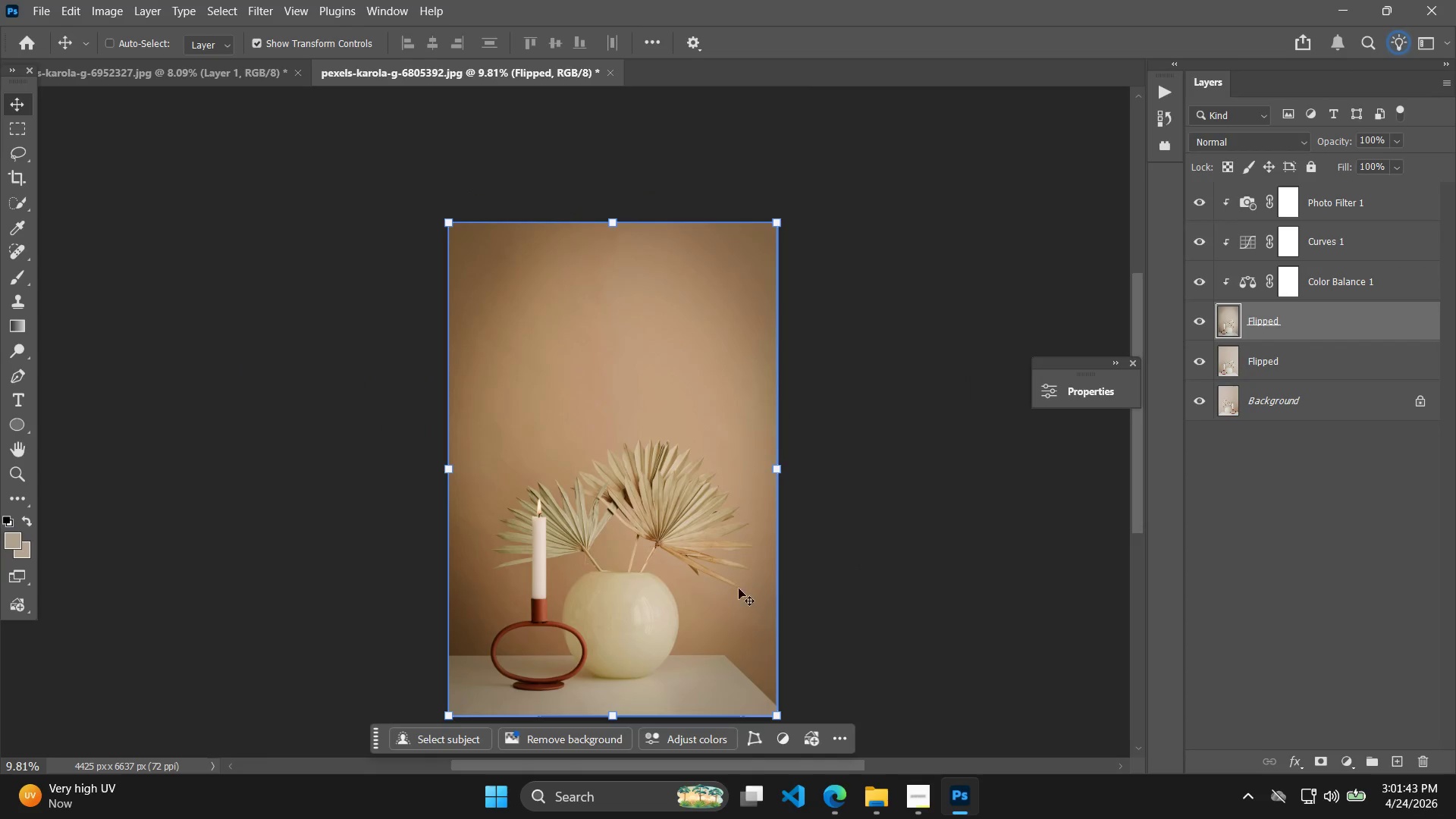 
left_click_drag(start_coordinate=[885, 542], to_coordinate=[908, 601])
 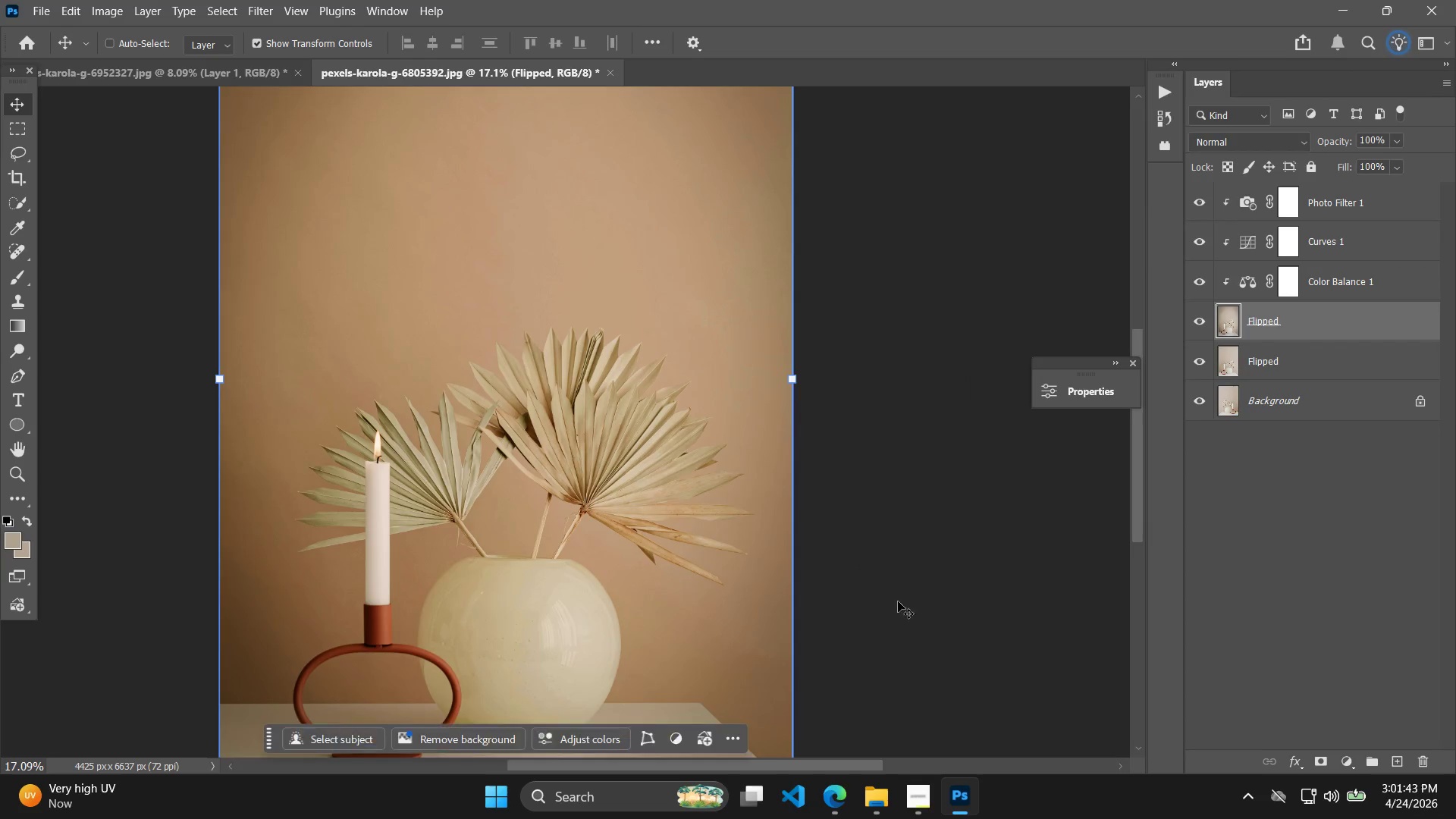 
scroll: coordinate [611, 569], scroll_direction: up, amount: 5.0
 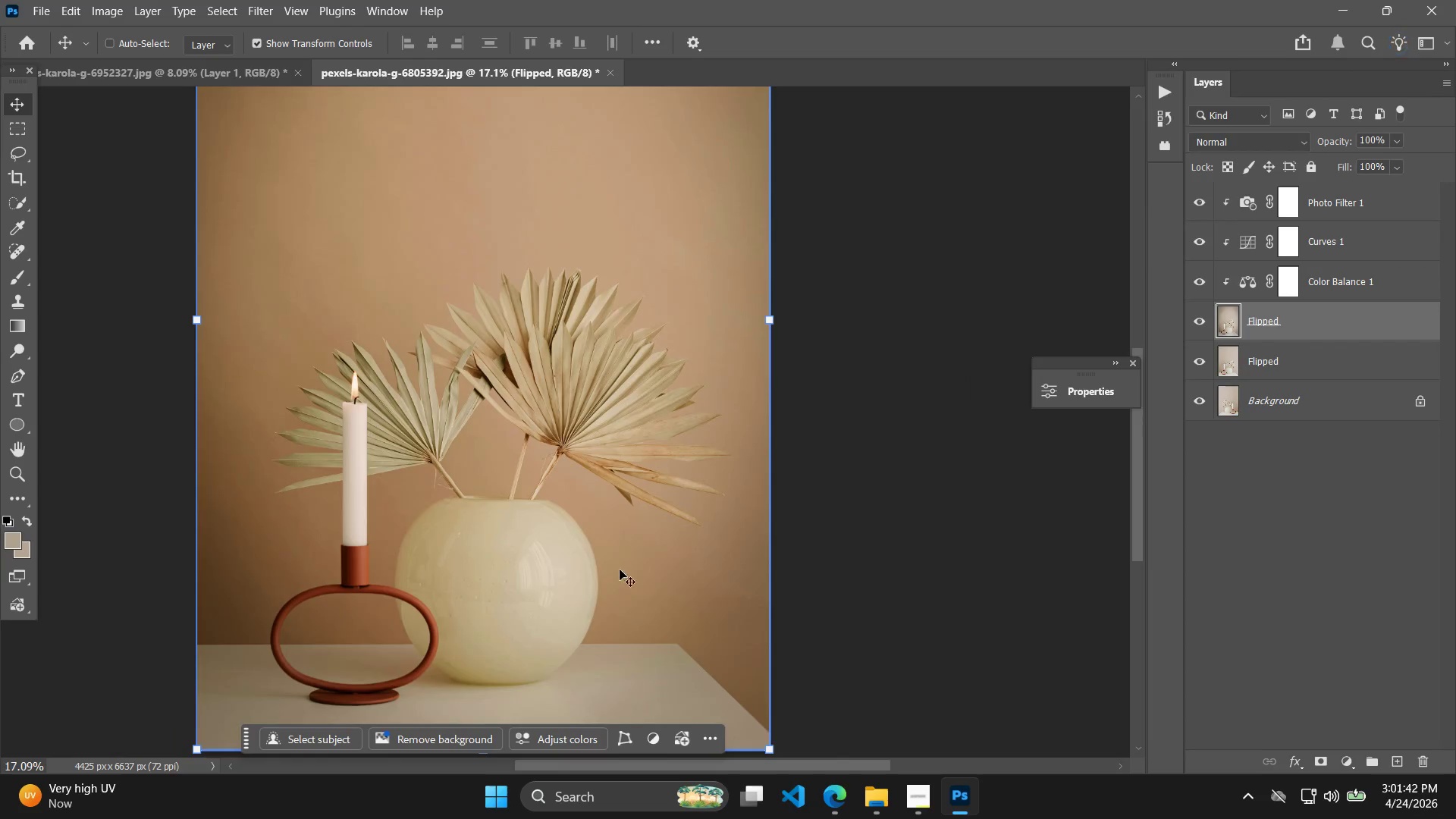 
key(Alt+AltLeft)
 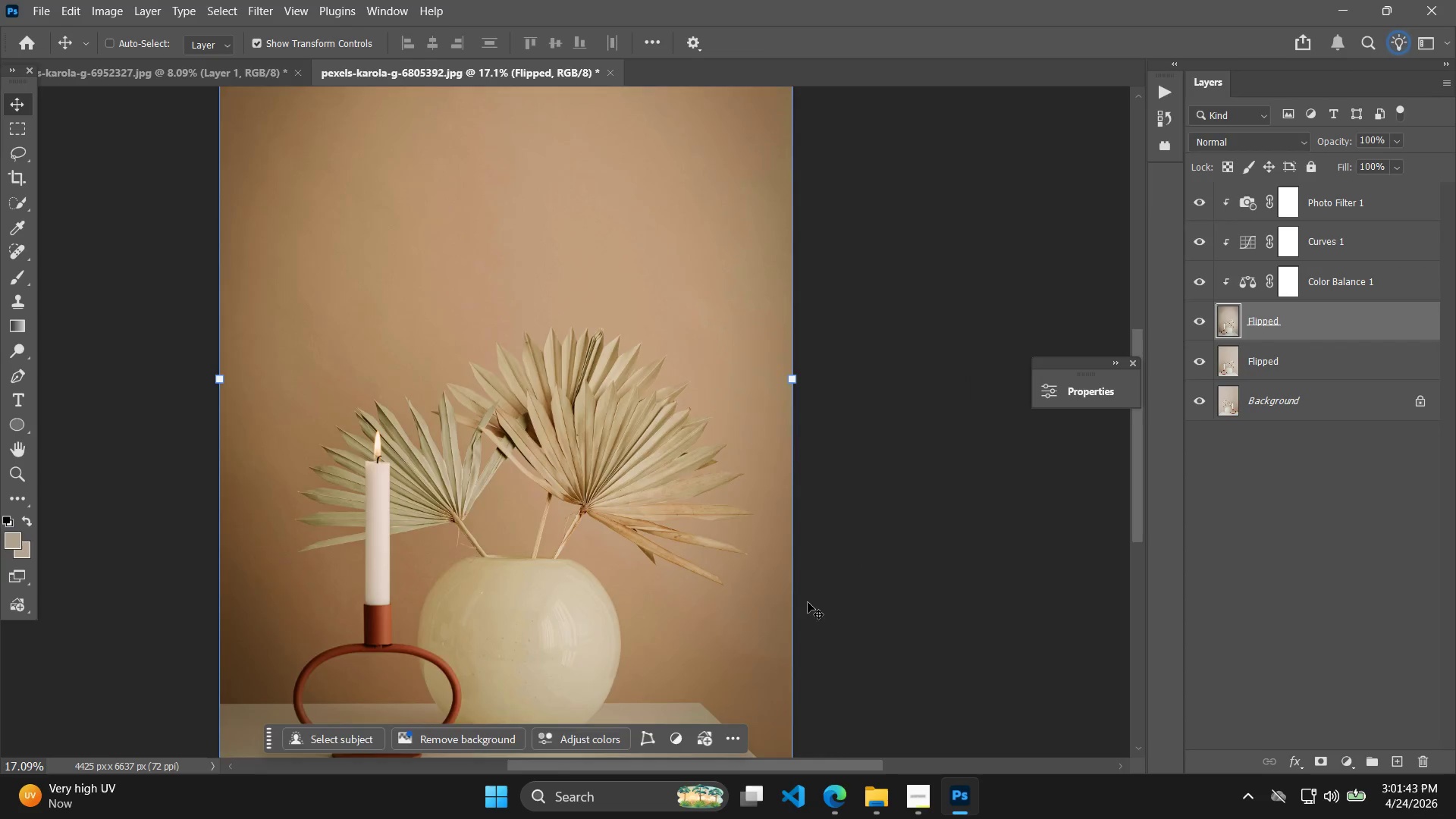 
hold_key(key=Space, duration=0.56)
 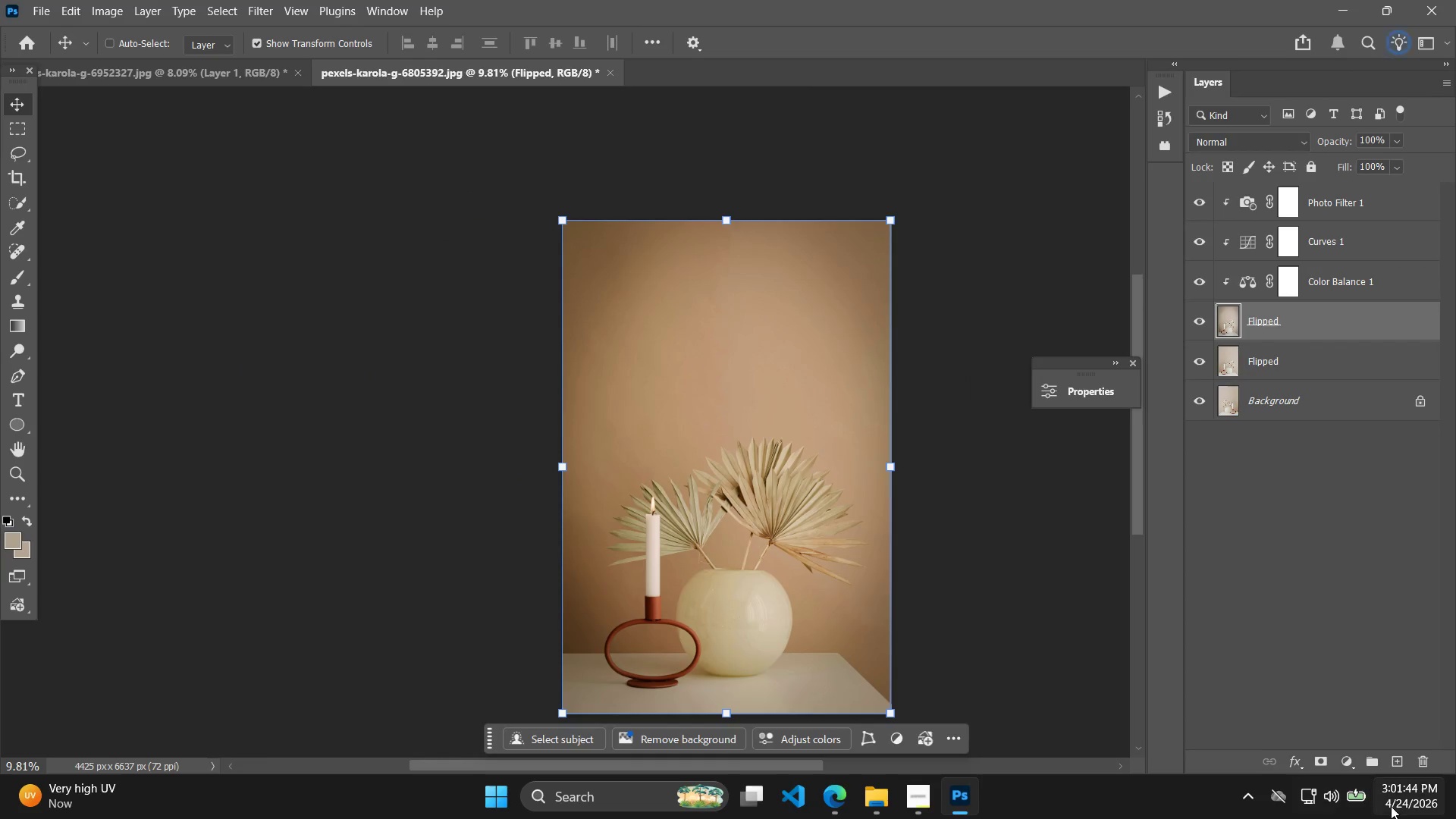 
left_click_drag(start_coordinate=[754, 592], to_coordinate=[868, 589])
 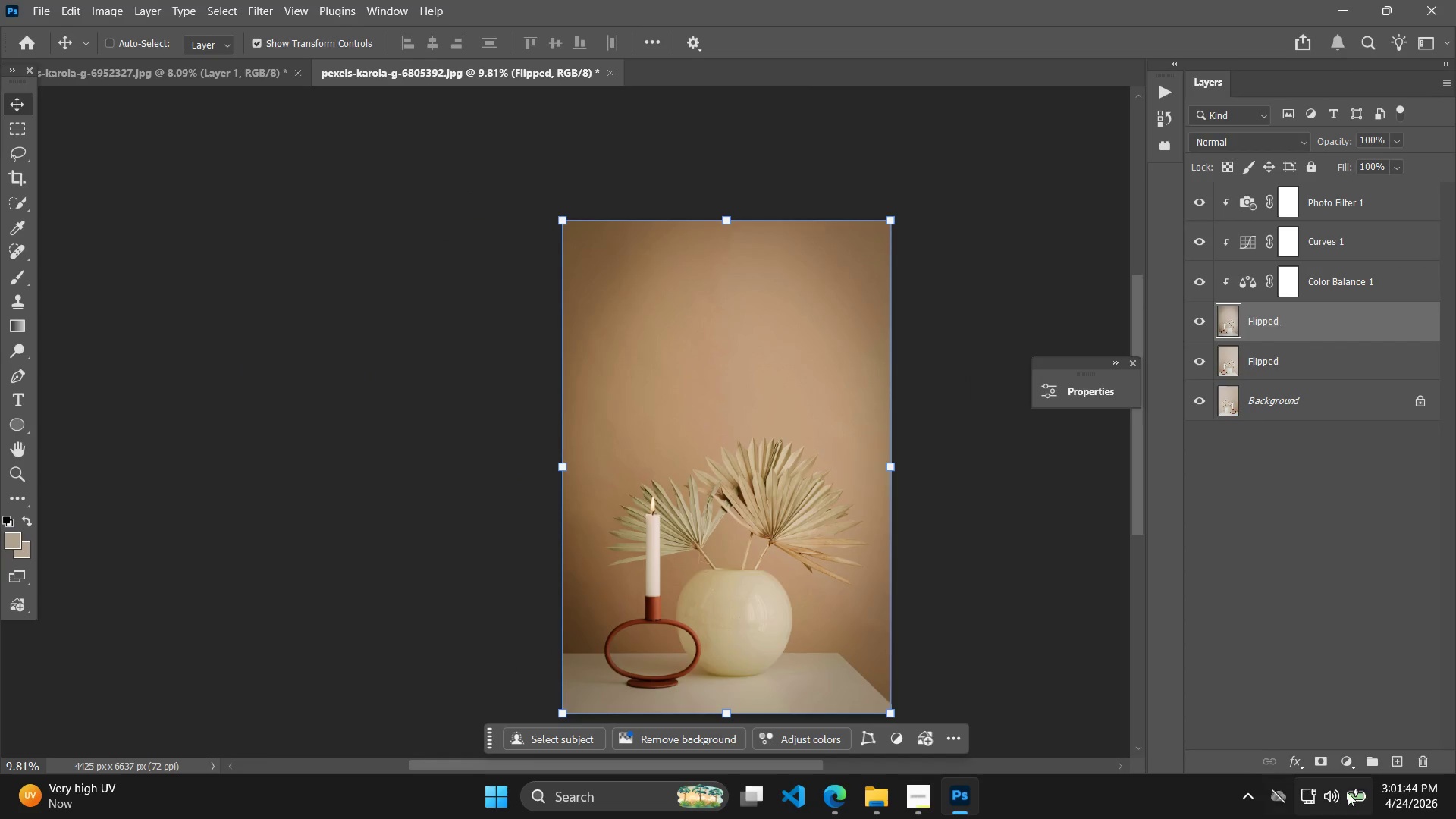 
scroll: coordinate [758, 592], scroll_direction: down, amount: 6.0
 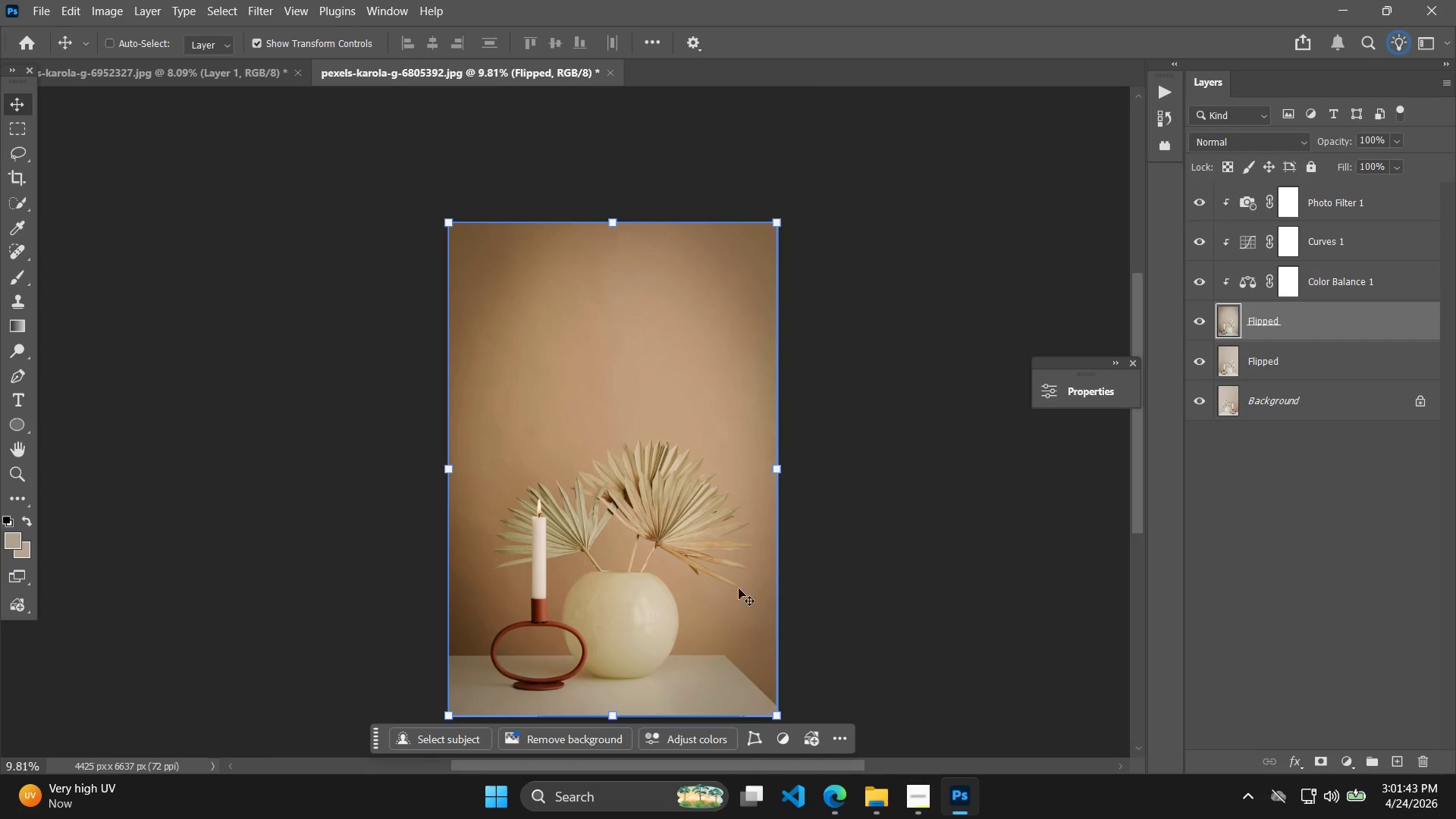 
left_click([1391, 806])
 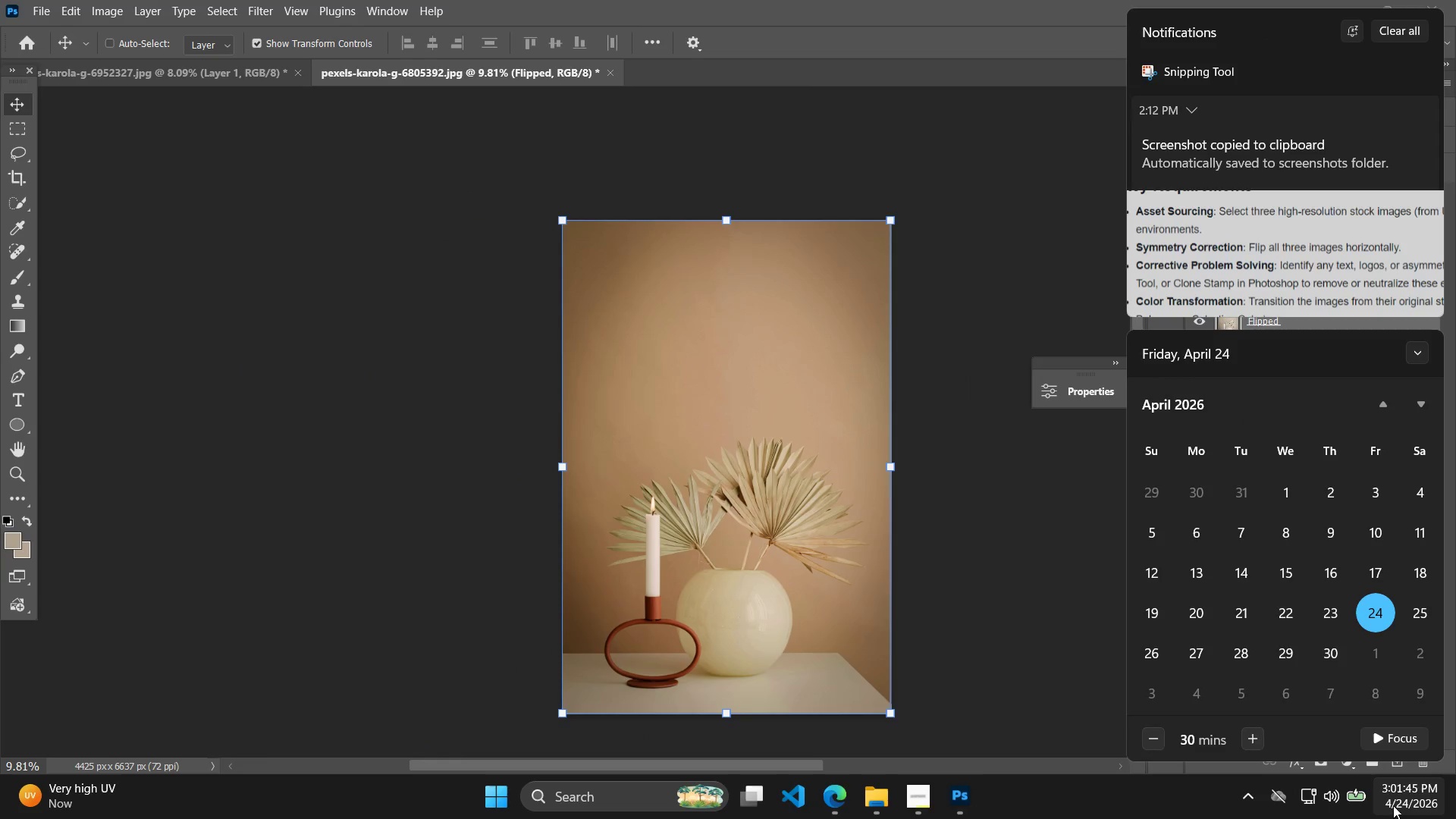 
double_click([1393, 805])